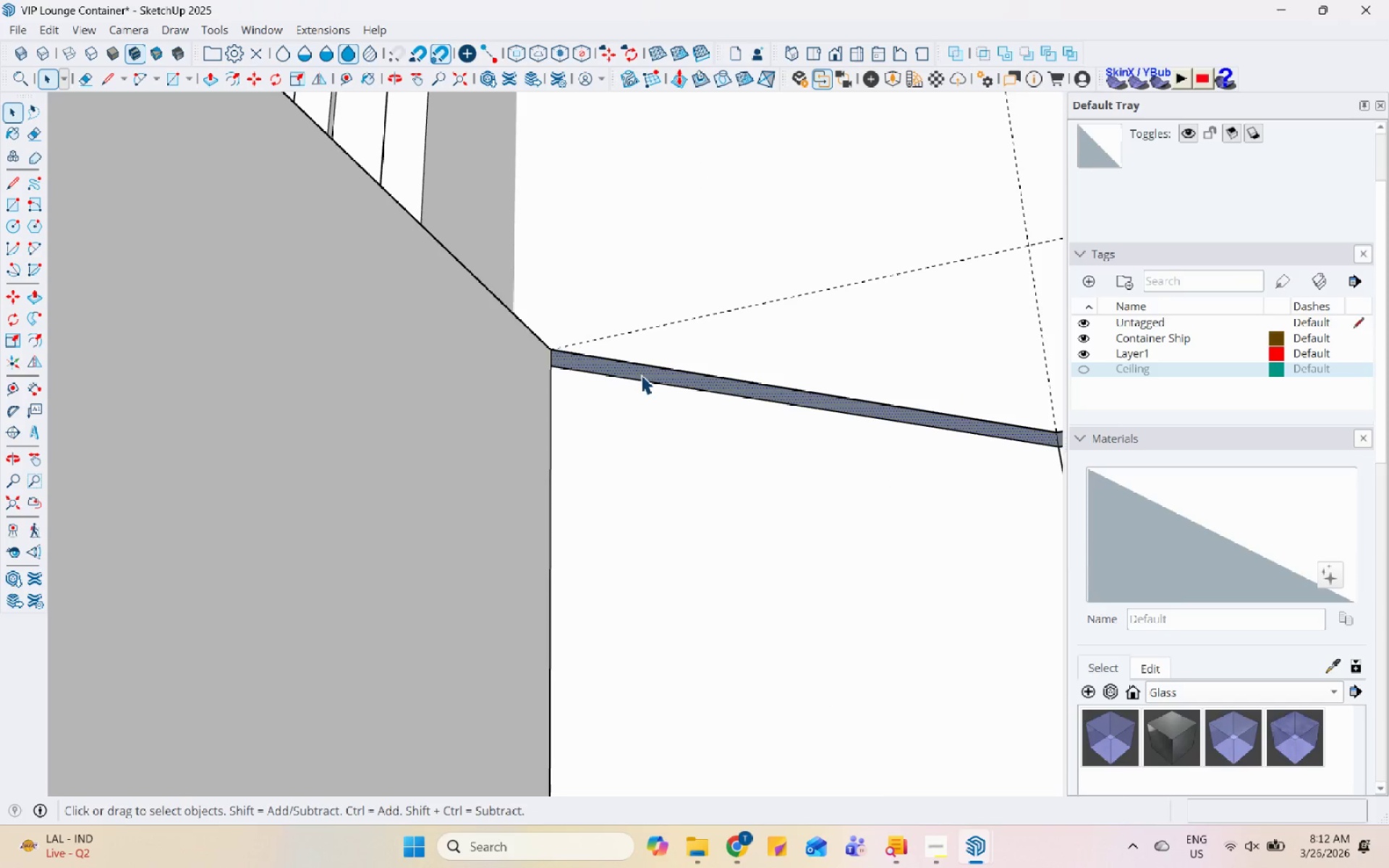 
key(P)
 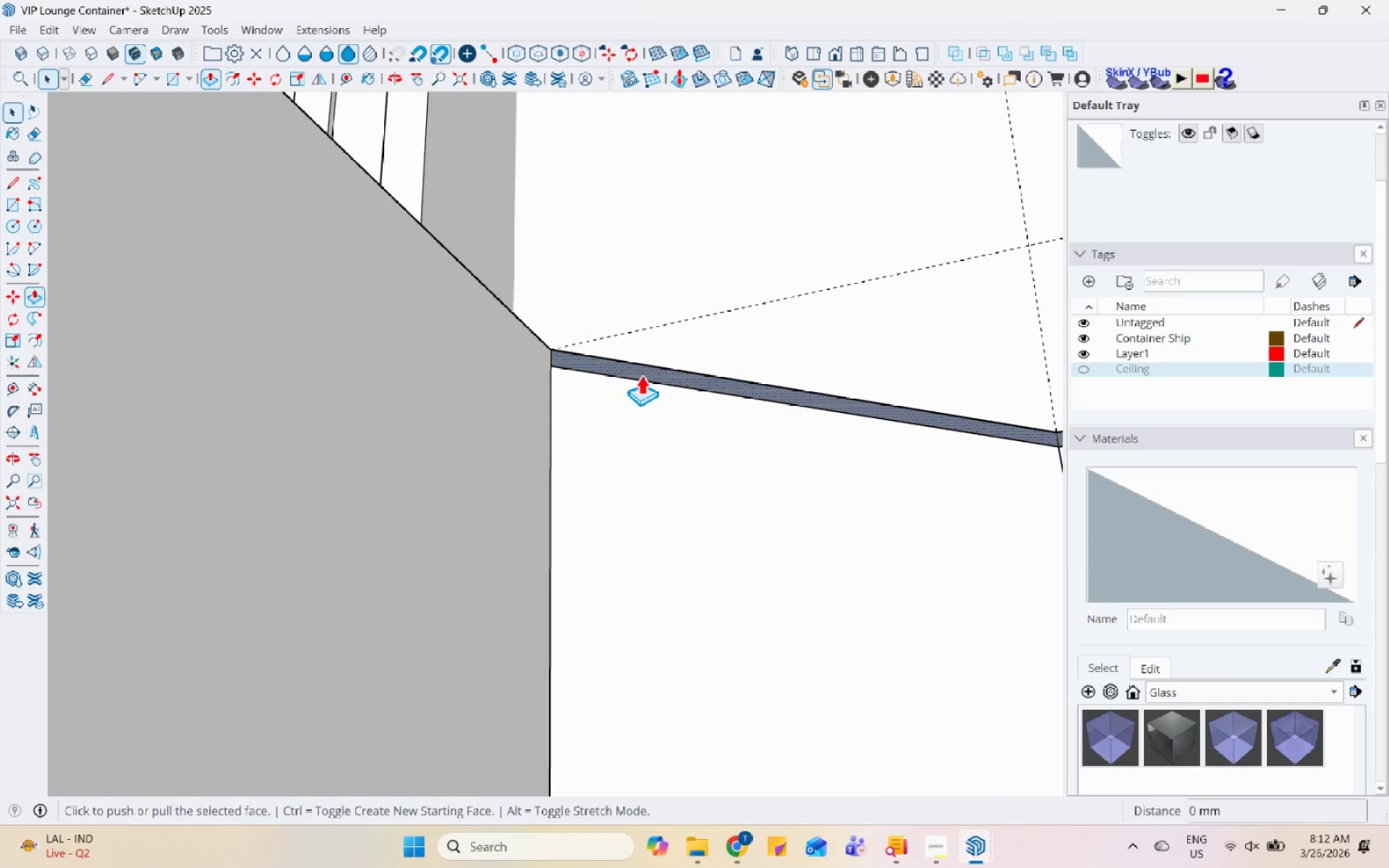 
left_click([641, 375])
 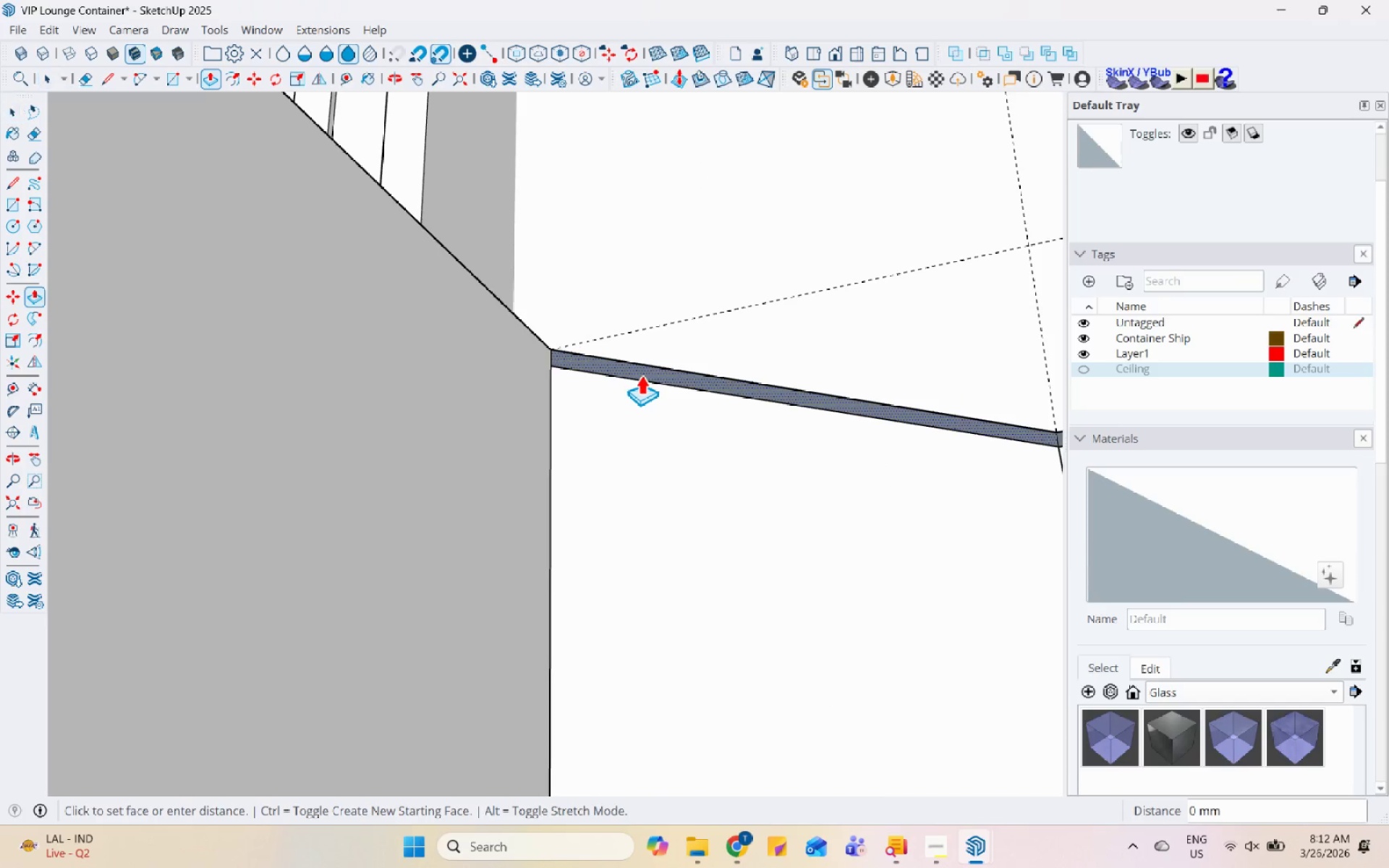 
double_click([641, 375])
 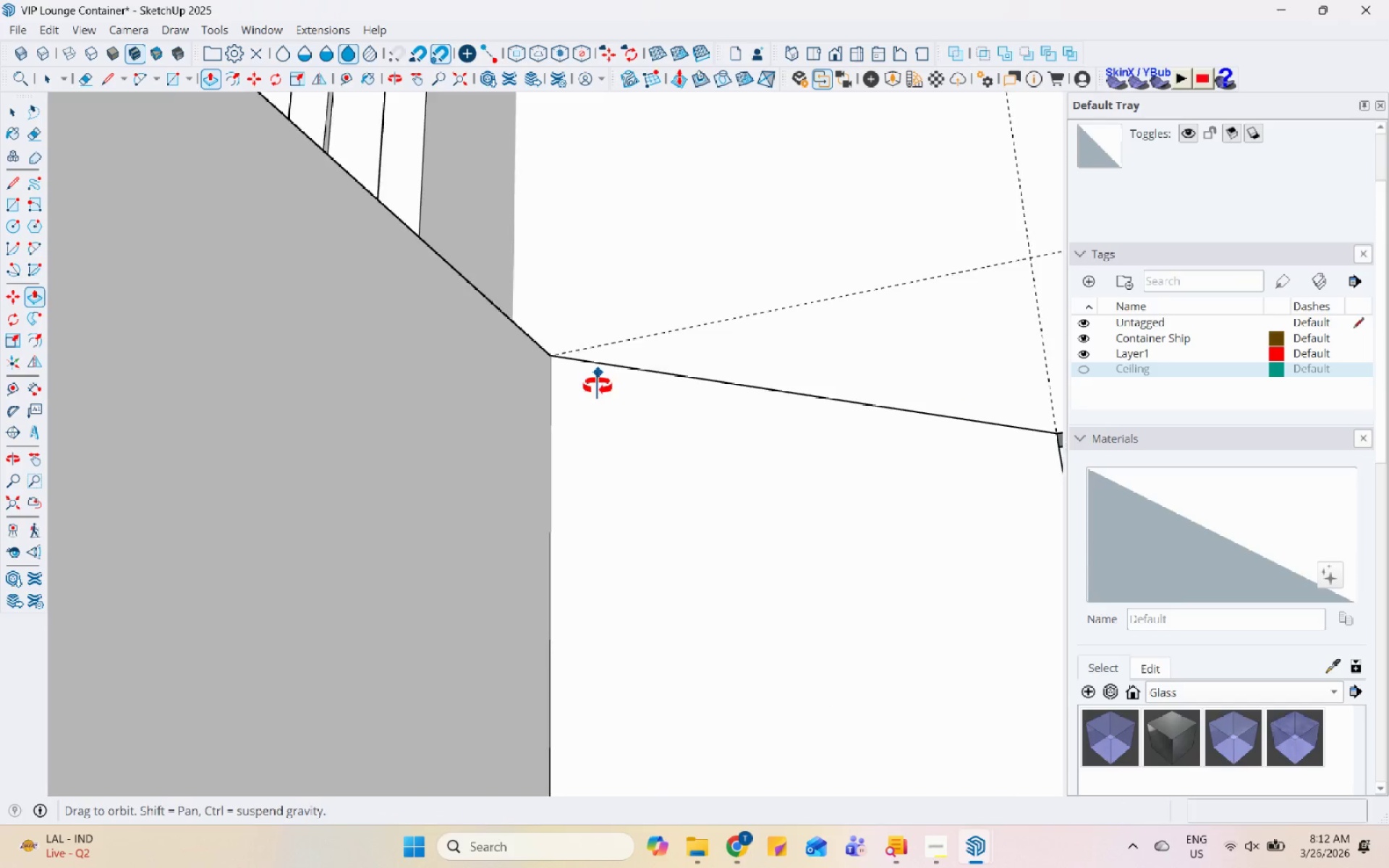 
scroll: coordinate [499, 467], scroll_direction: down, amount: 11.0
 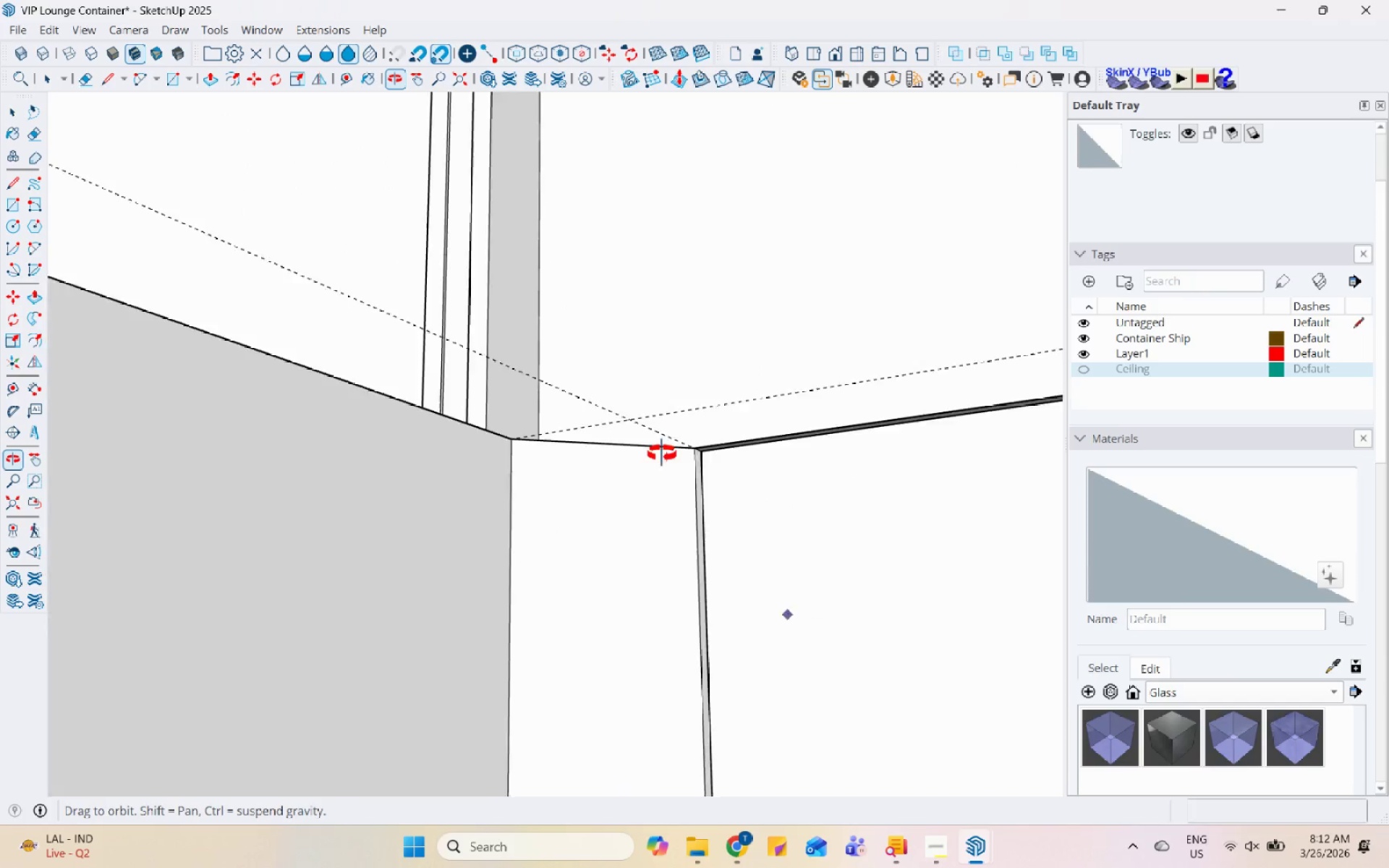 
key(Space)
 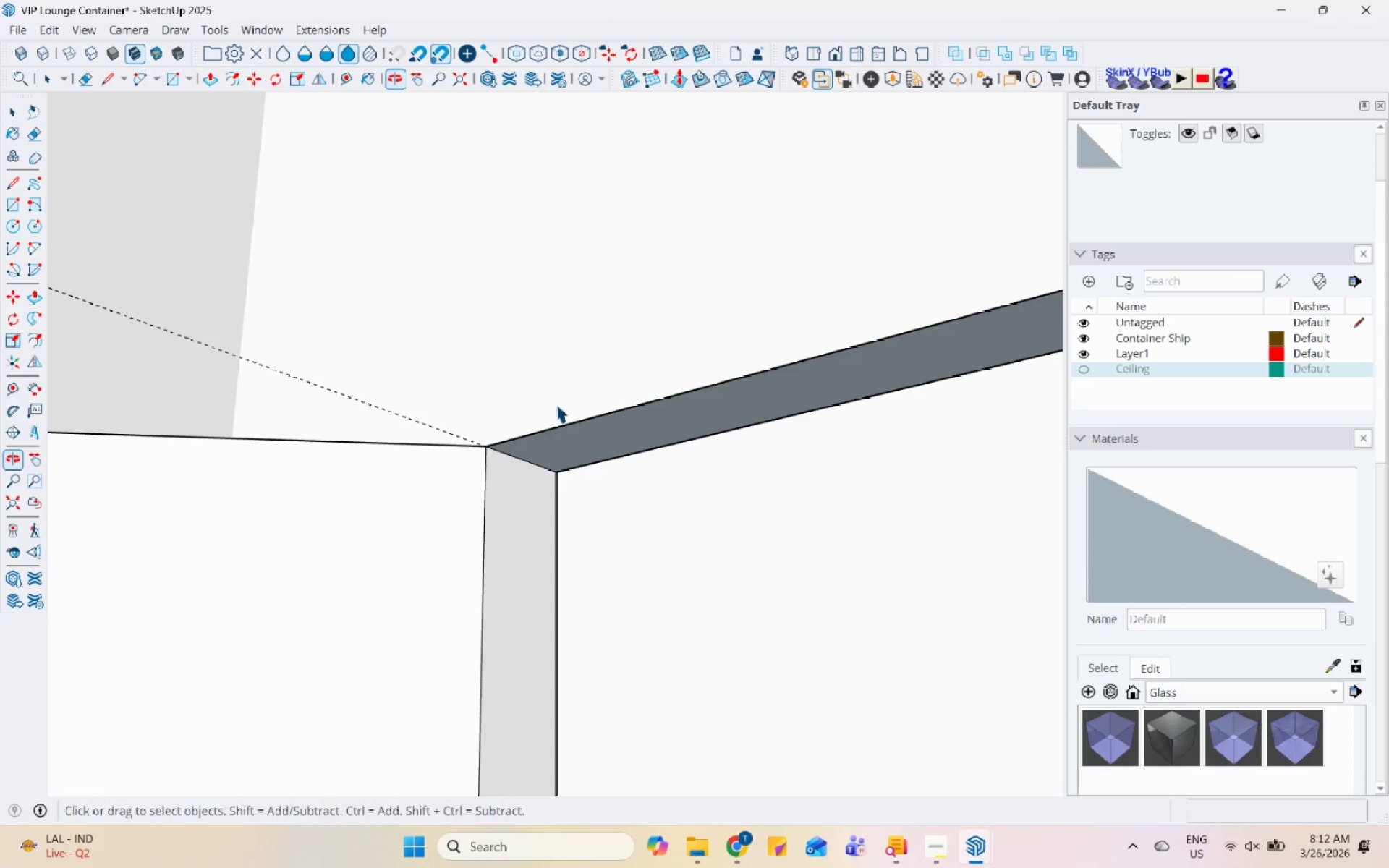 
scroll: coordinate [708, 420], scroll_direction: up, amount: 15.0
 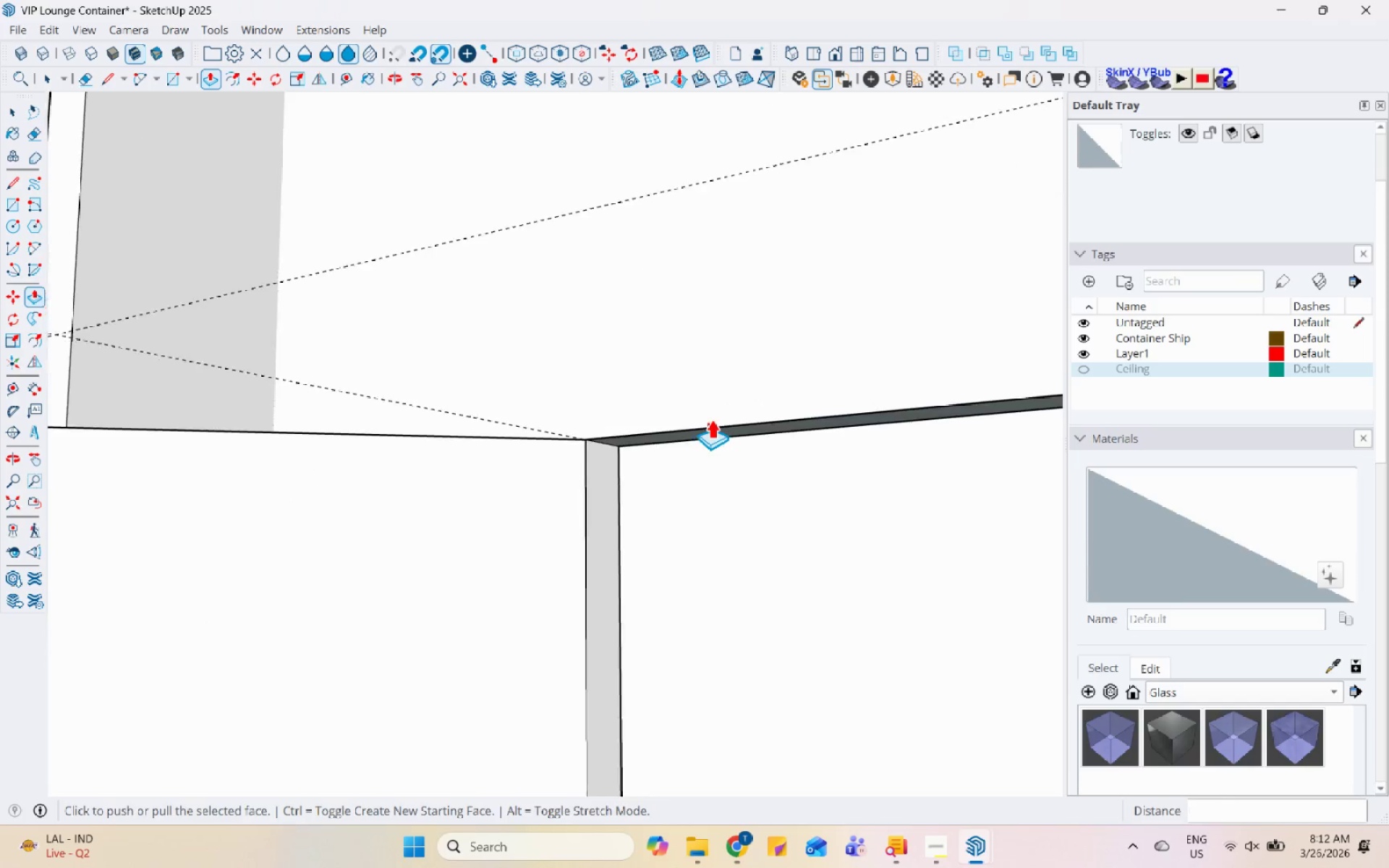 
left_click([577, 440])
 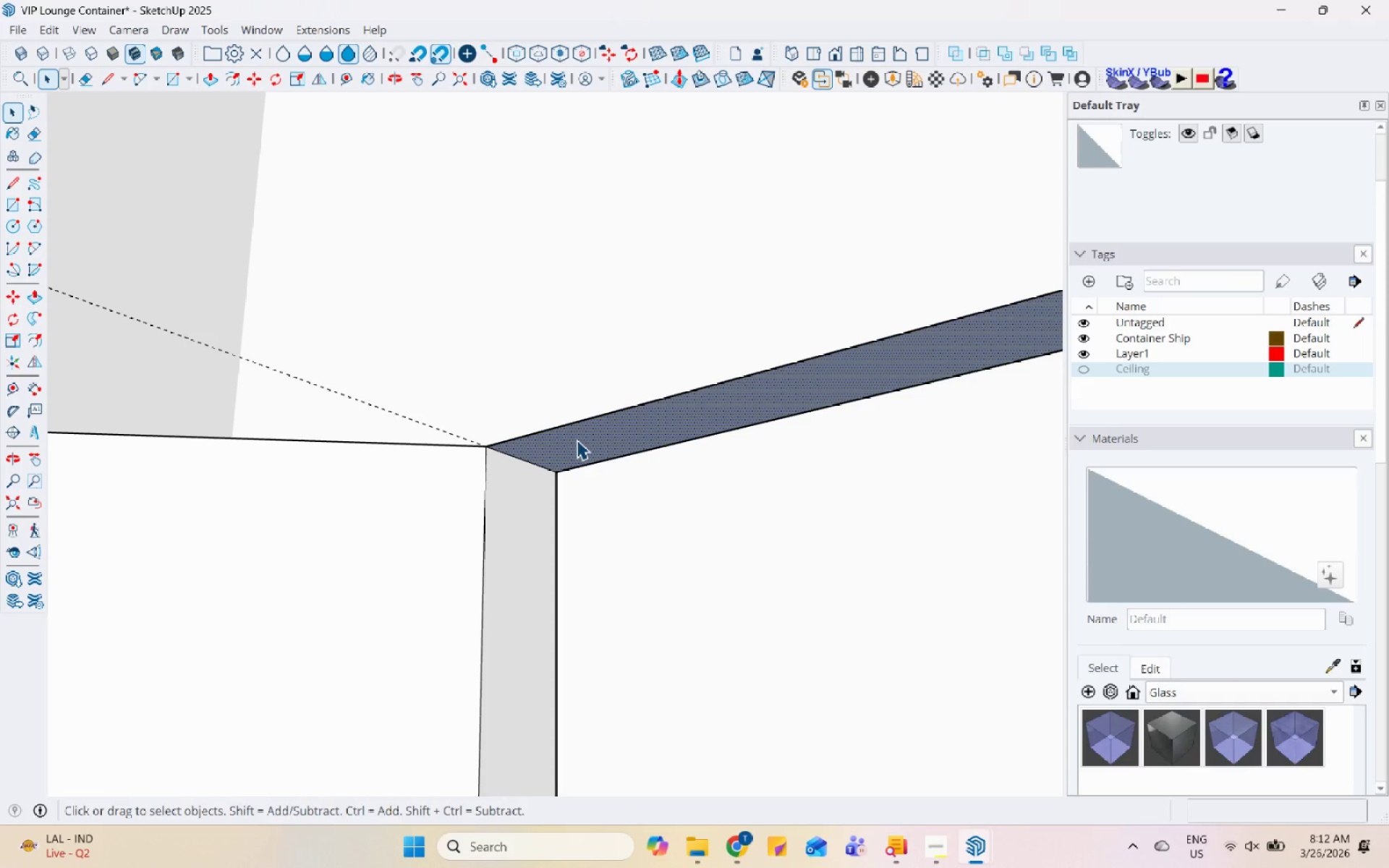 
key(P)
 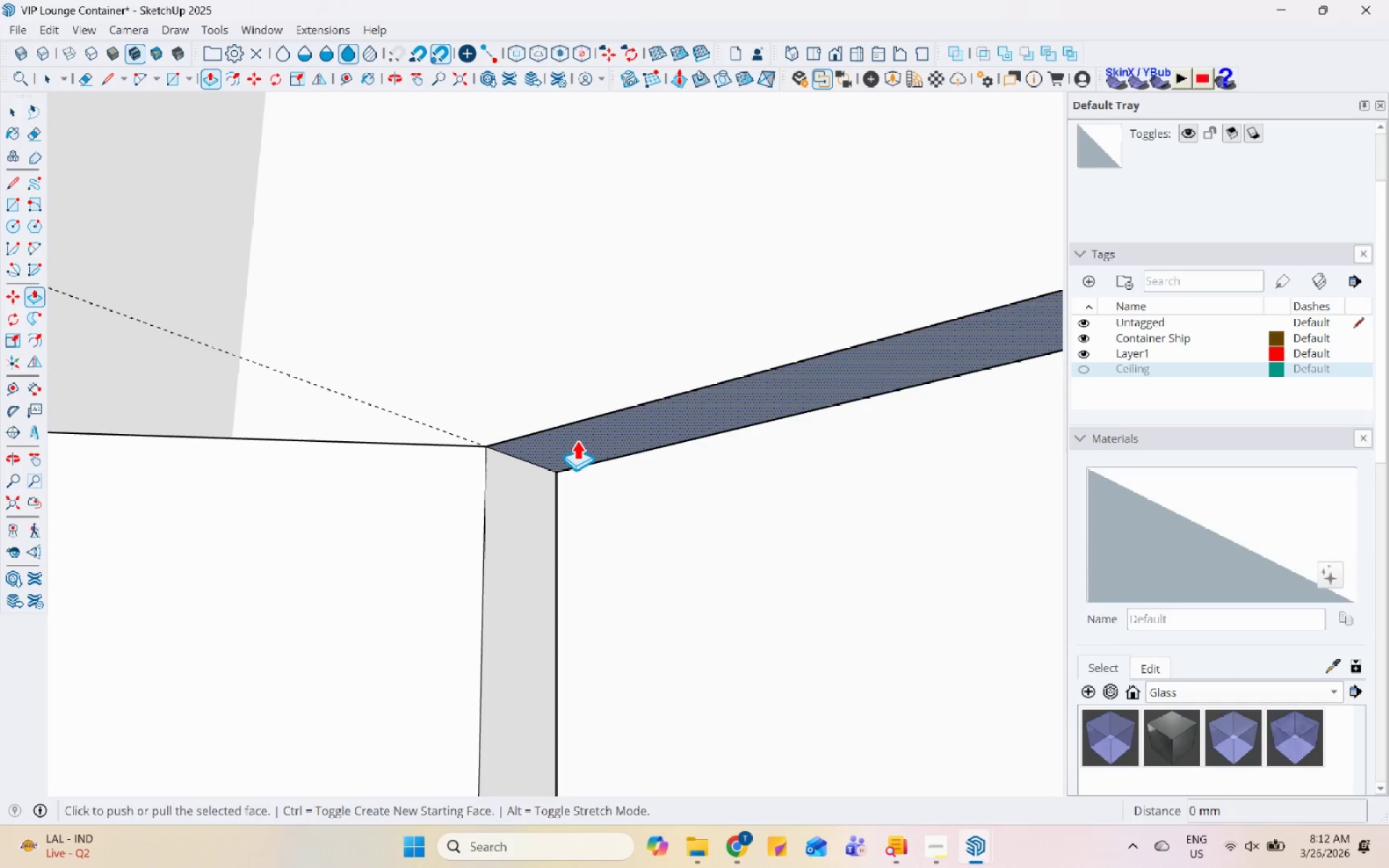 
left_click([577, 440])
 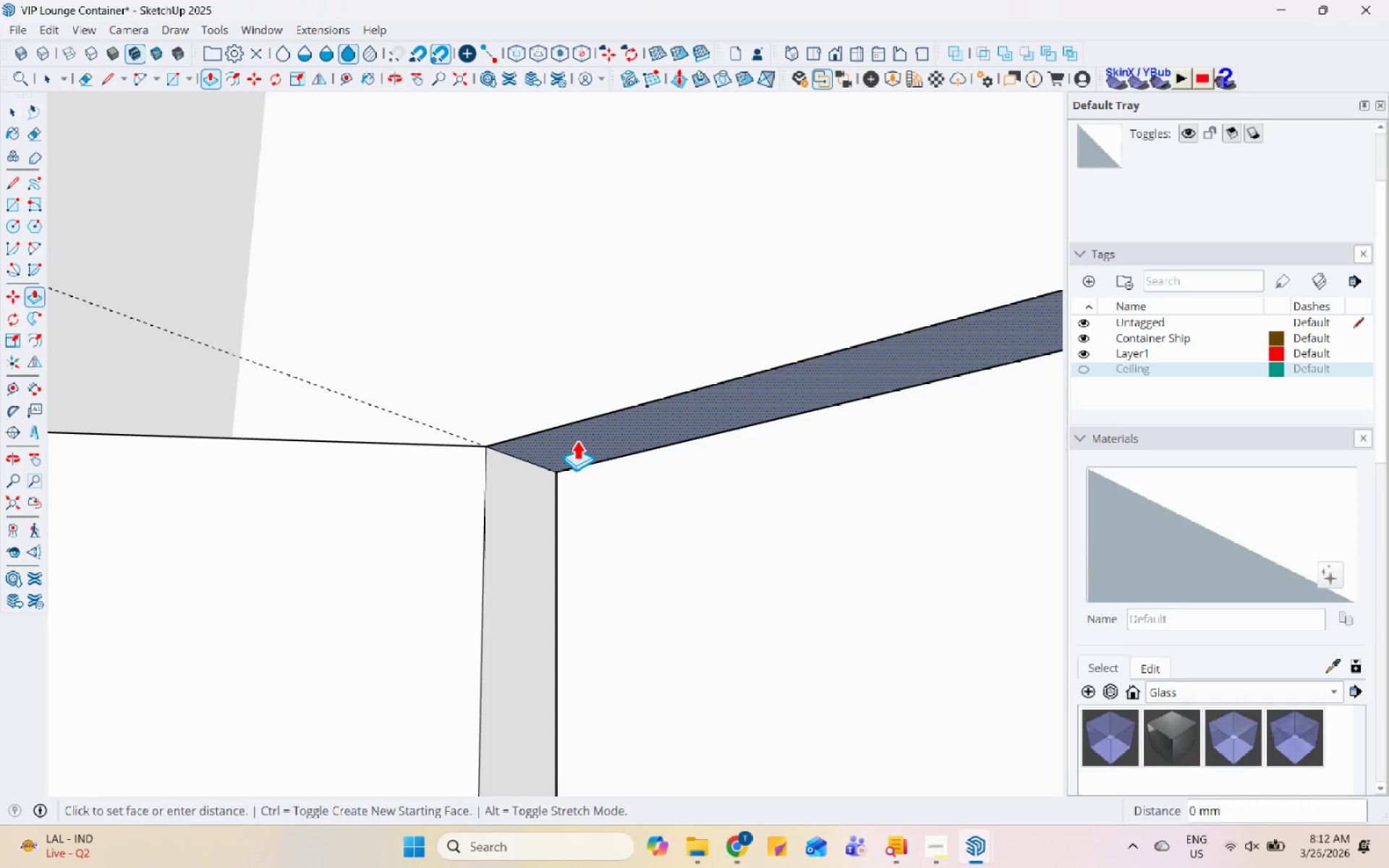 
double_click([577, 440])
 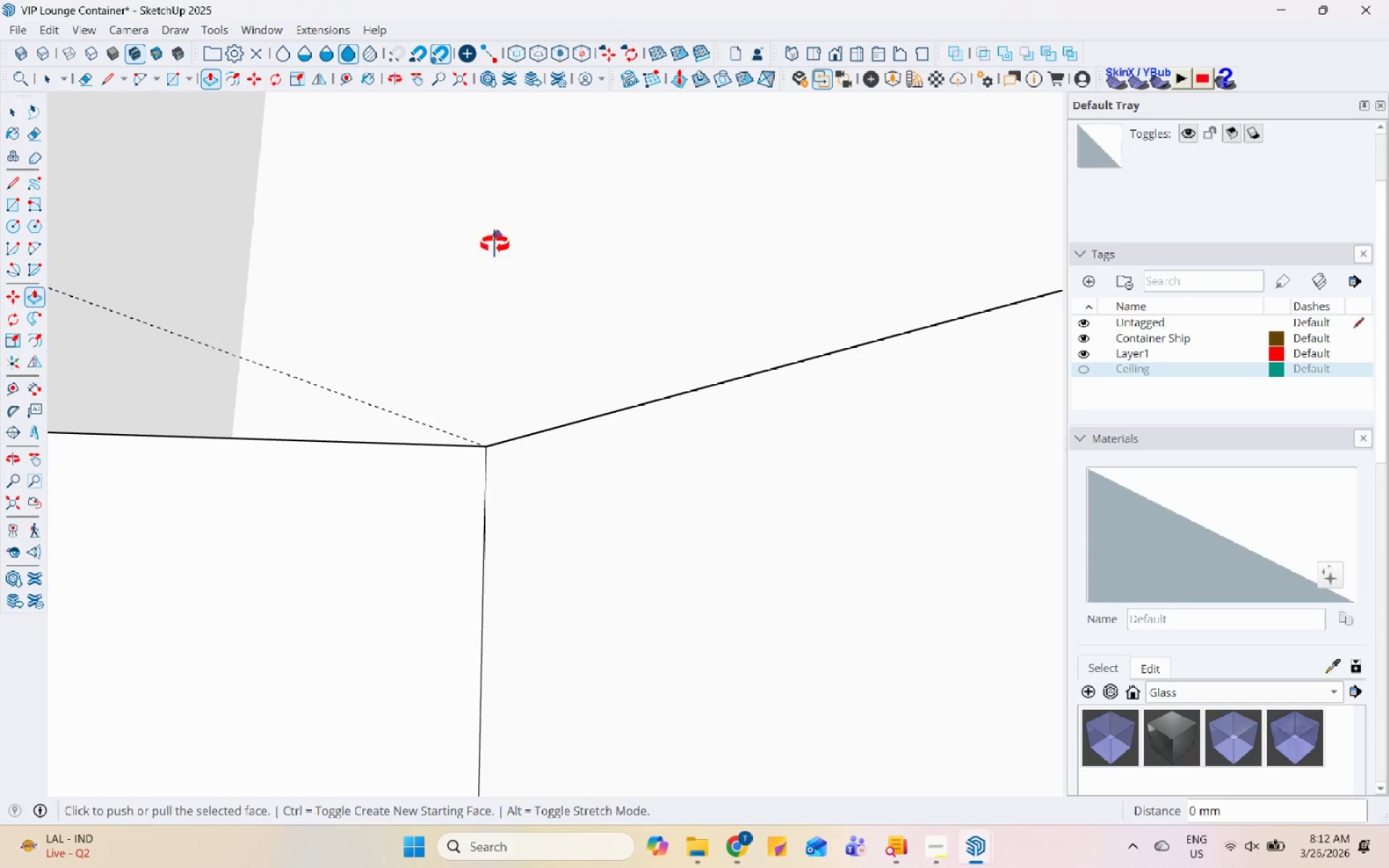 
scroll: coordinate [831, 676], scroll_direction: down, amount: 68.0
 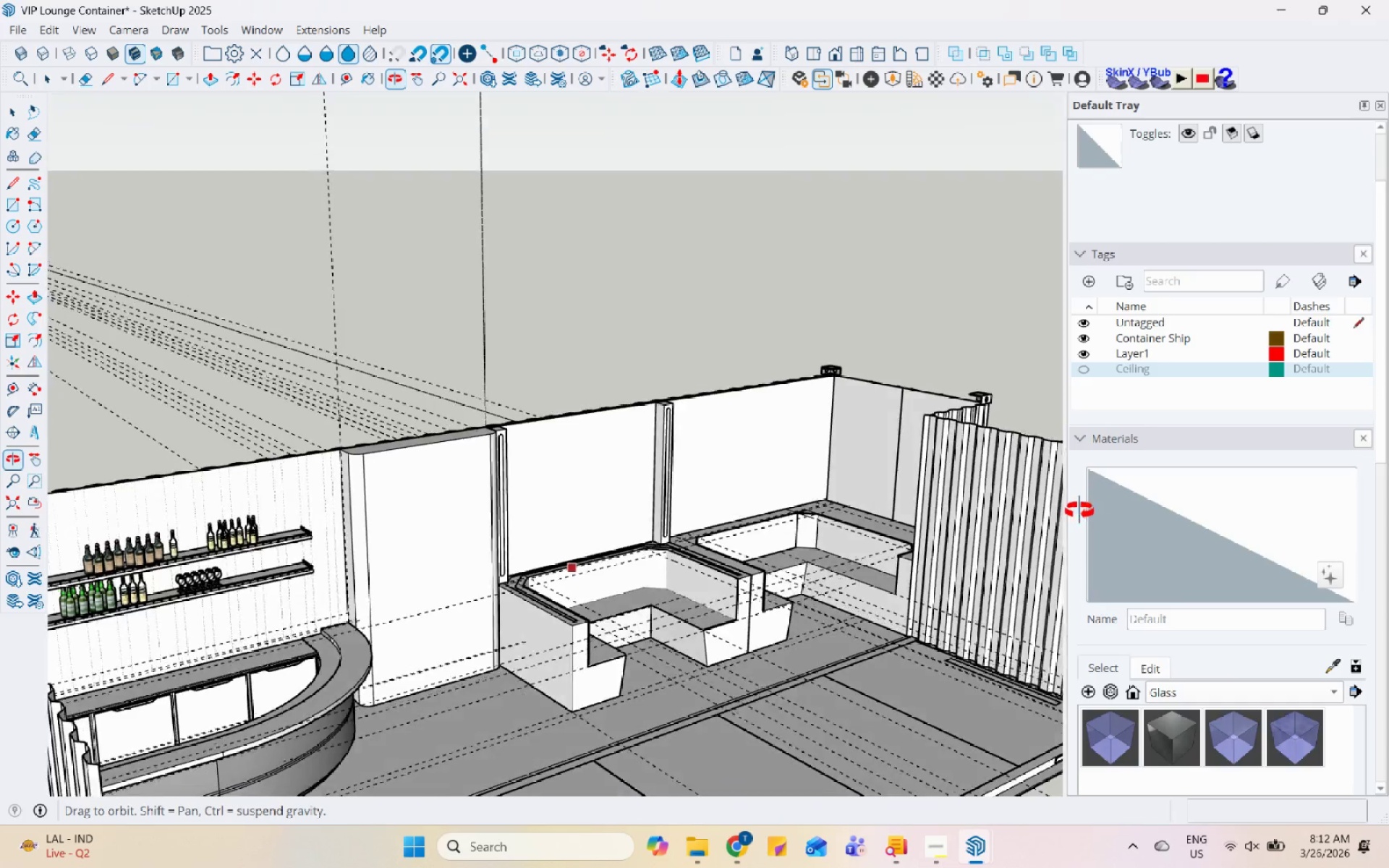 
scroll: coordinate [776, 558], scroll_direction: up, amount: 30.0
 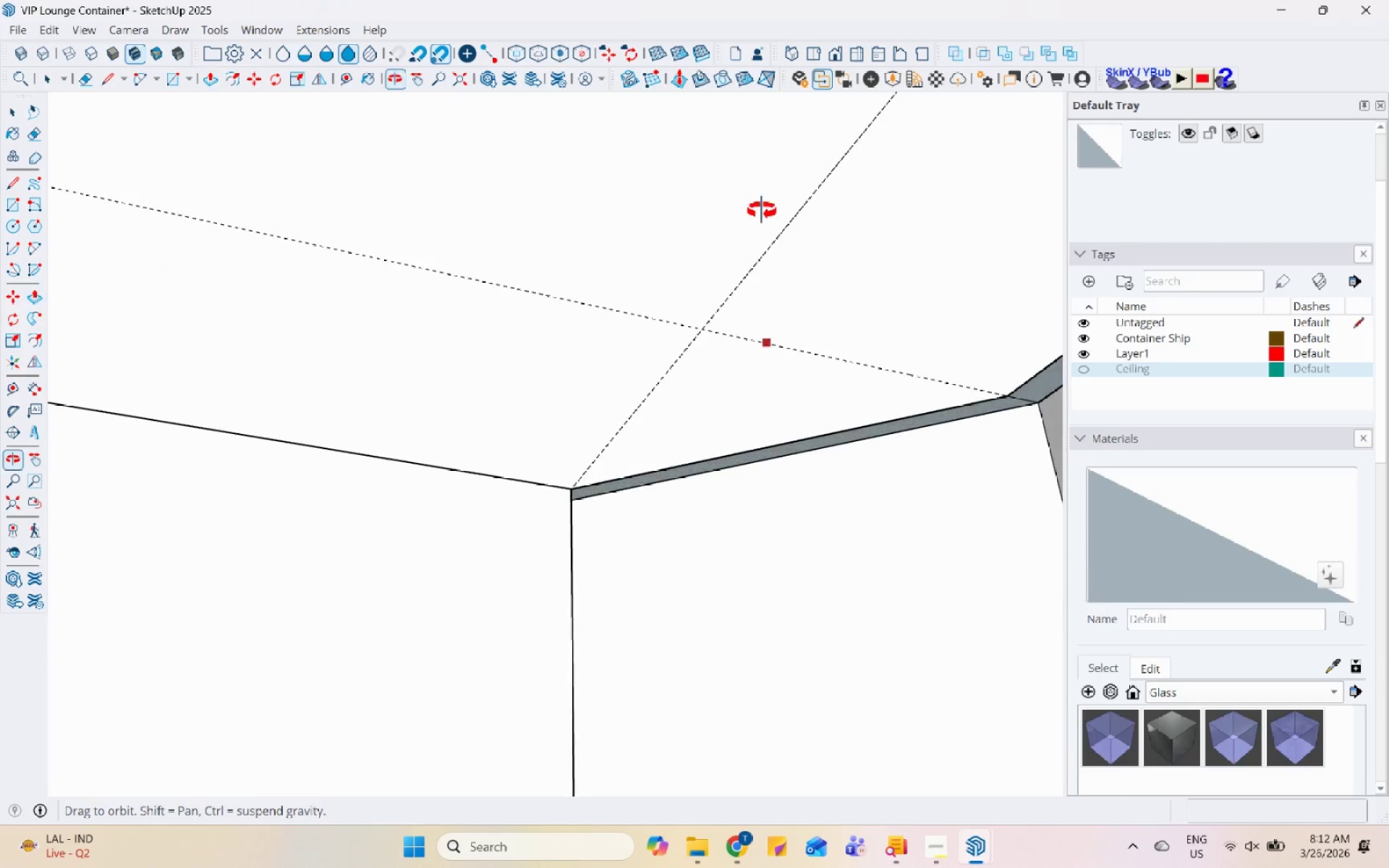 
key(Space)
 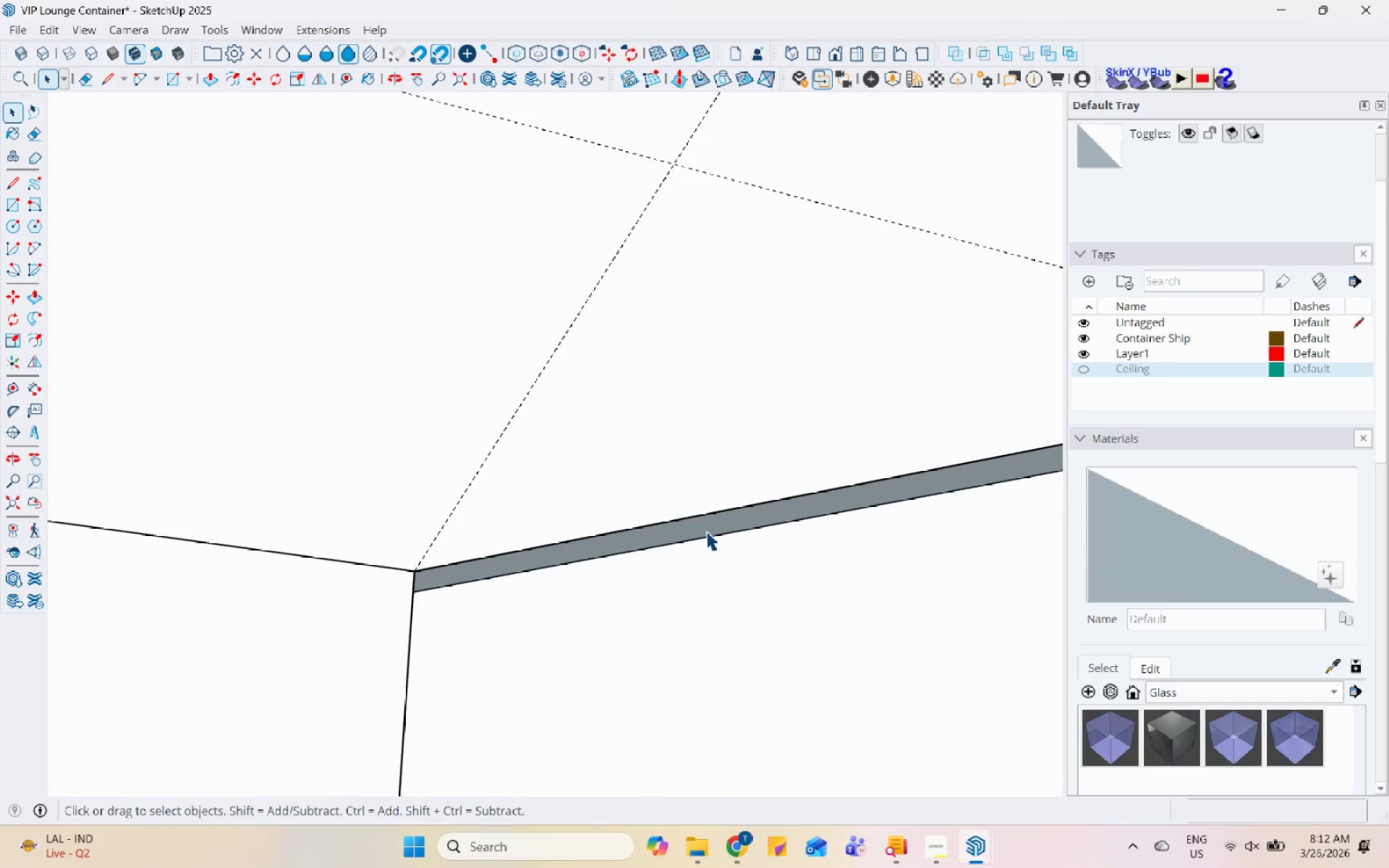 
scroll: coordinate [707, 466], scroll_direction: up, amount: 4.0
 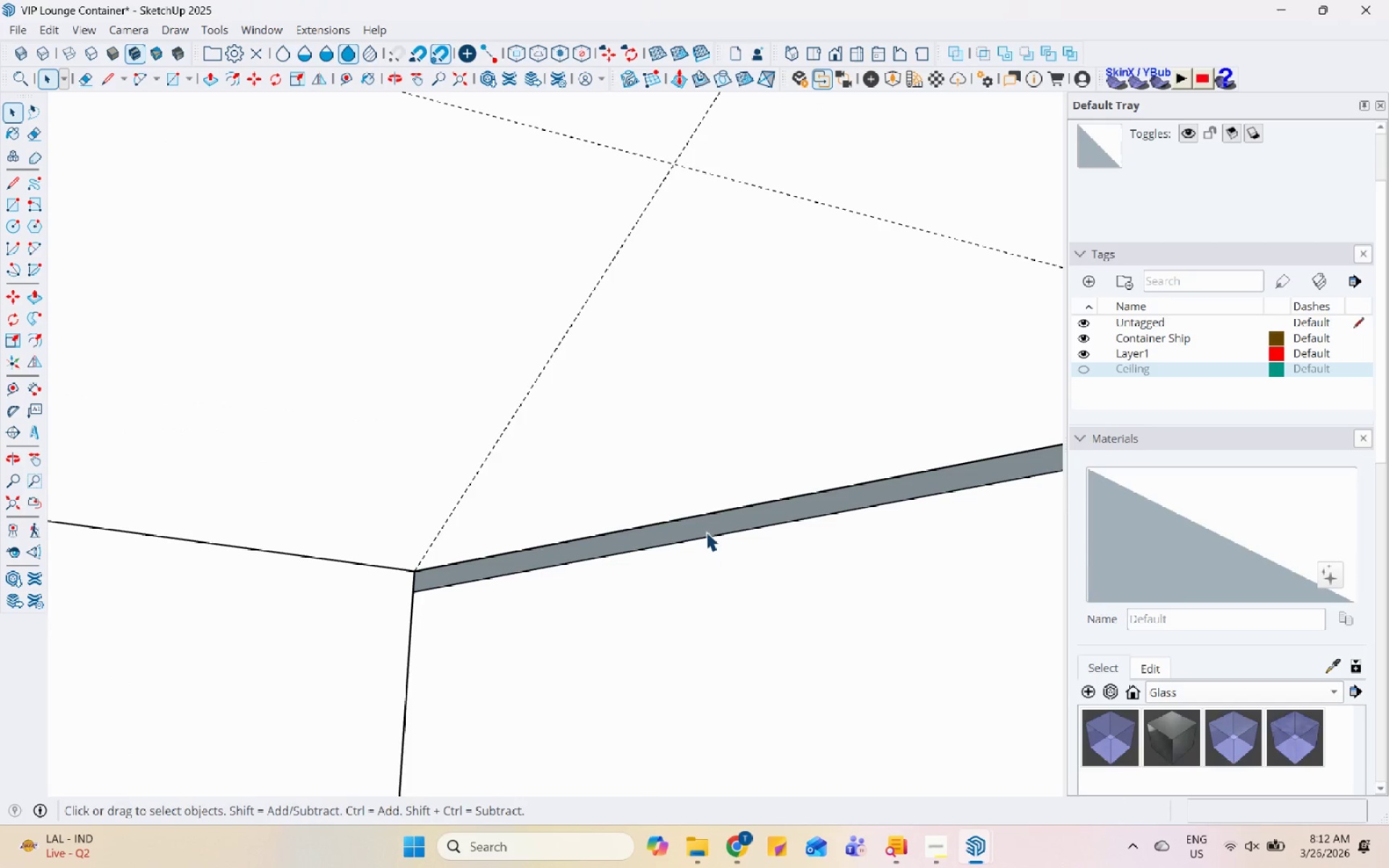 
left_click([706, 531])
 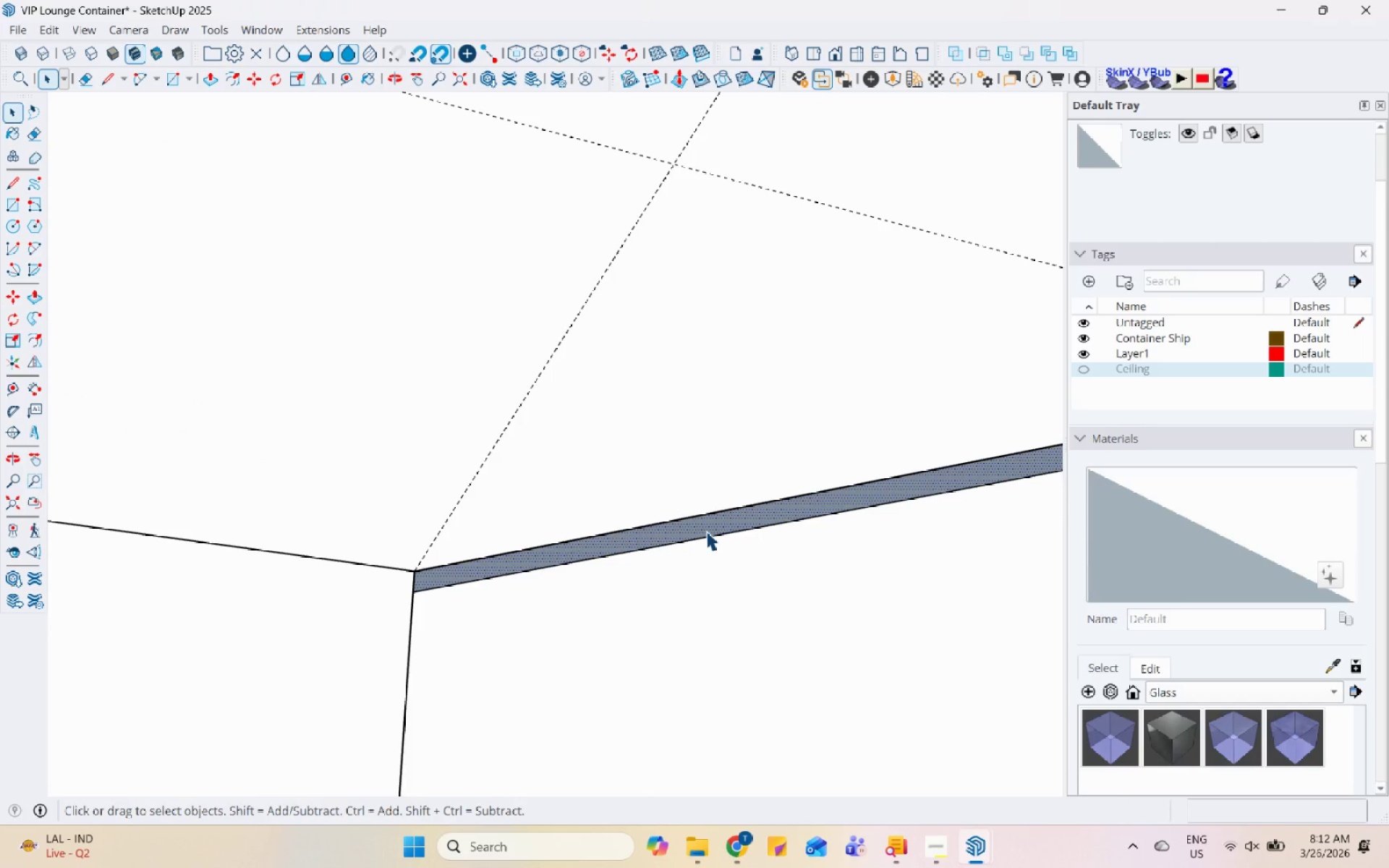 
key(P)
 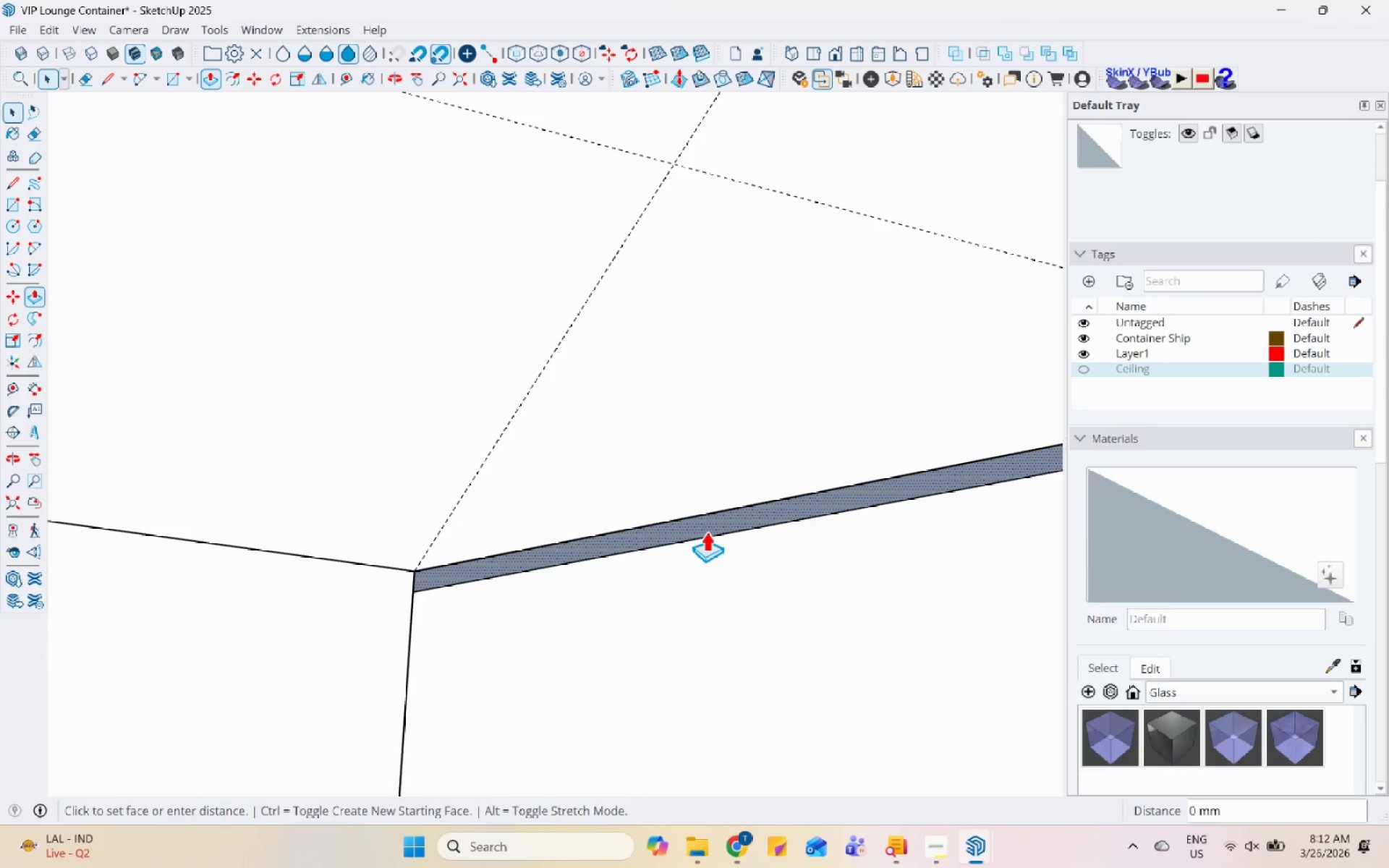 
double_click([706, 531])
 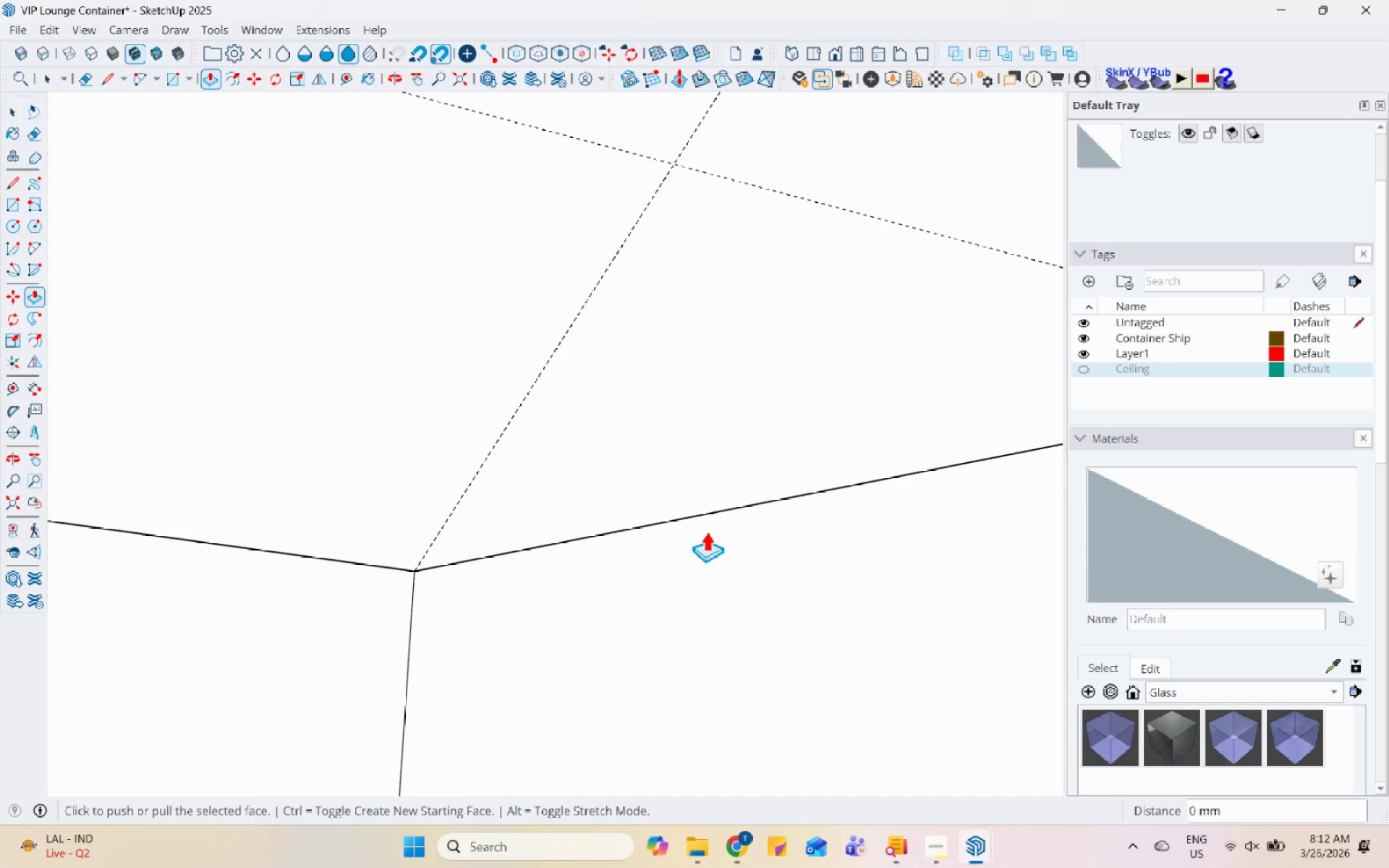 
scroll: coordinate [488, 342], scroll_direction: down, amount: 10.0
 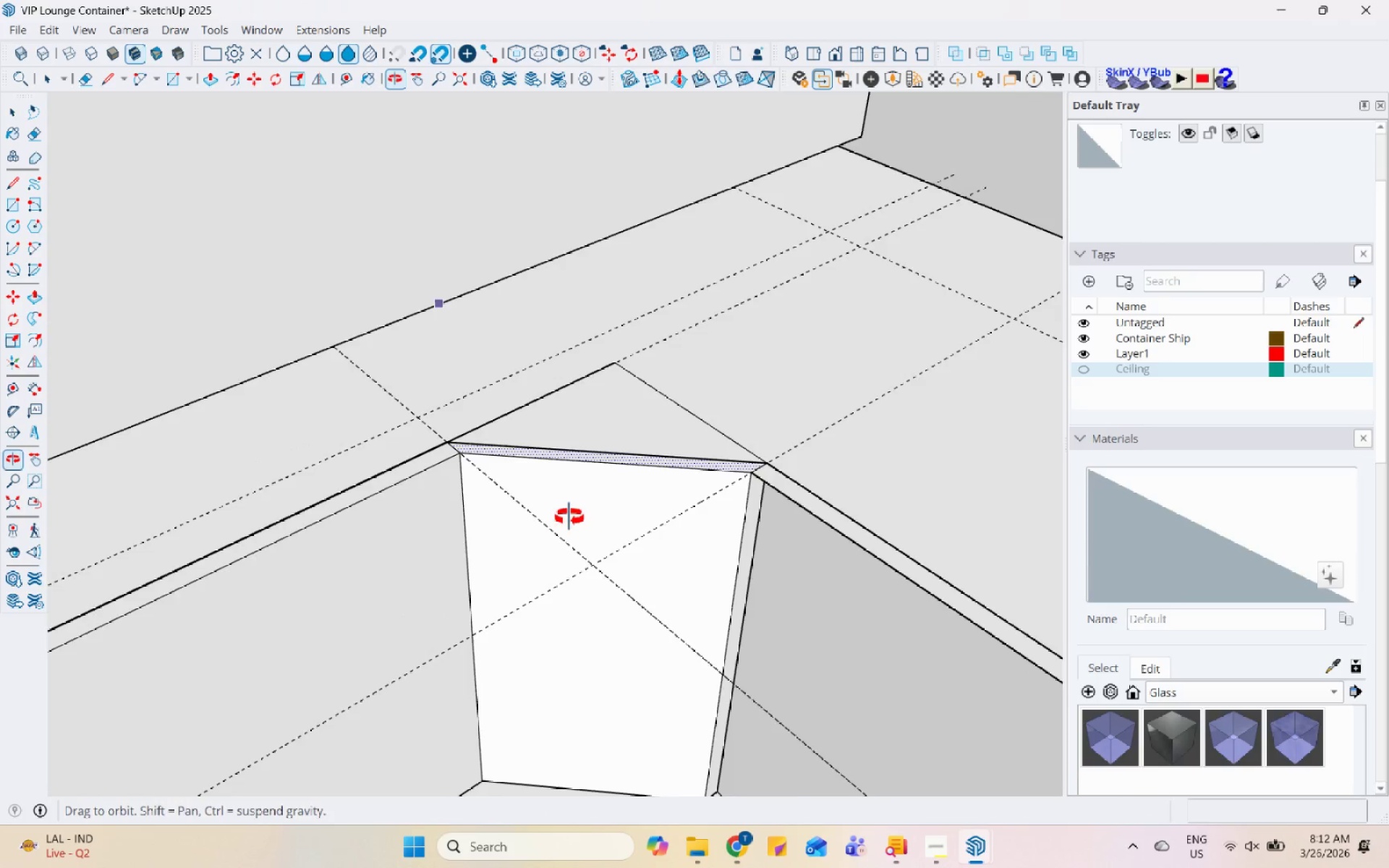 
scroll: coordinate [972, 427], scroll_direction: up, amount: 5.0
 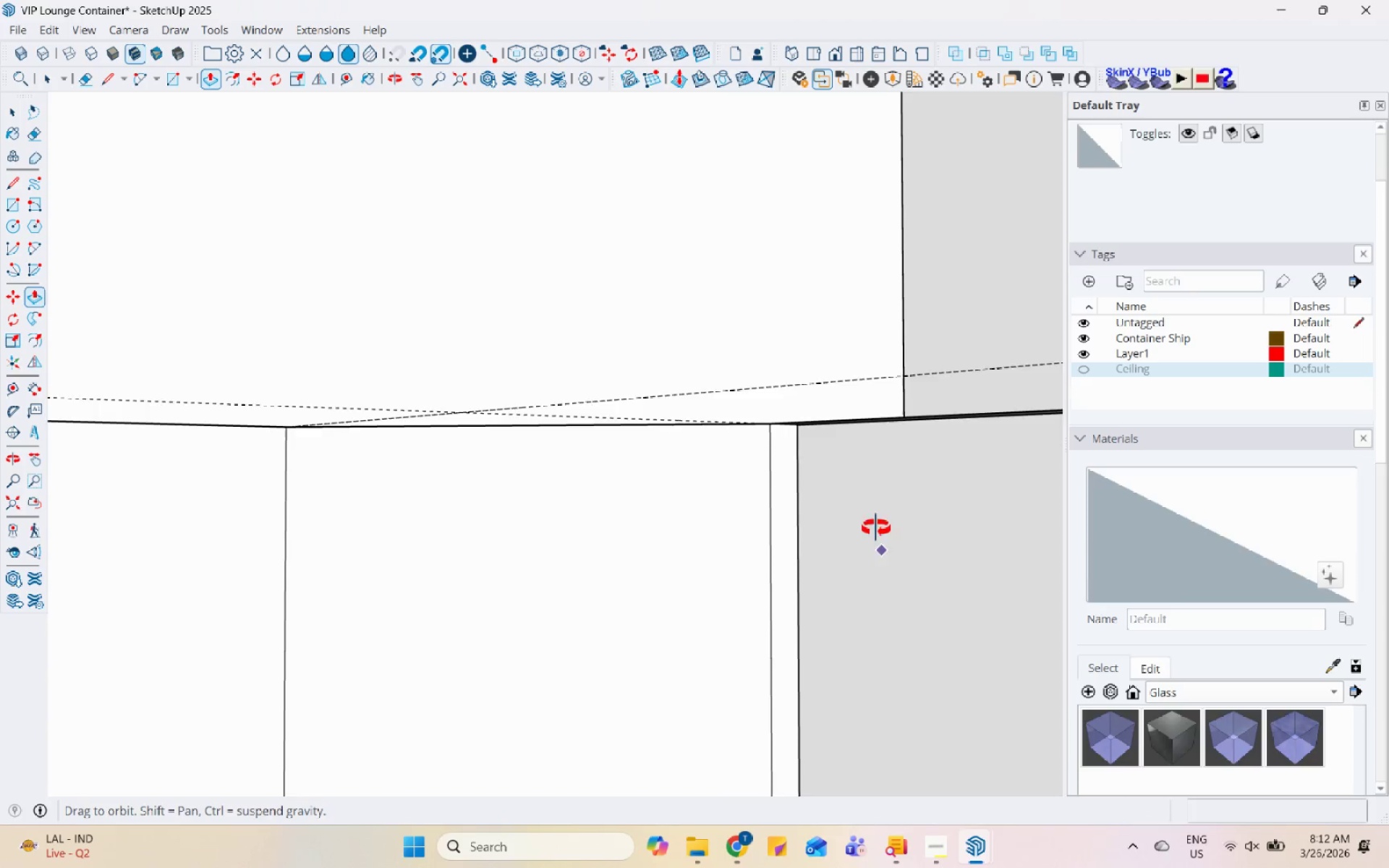 
key(Space)
 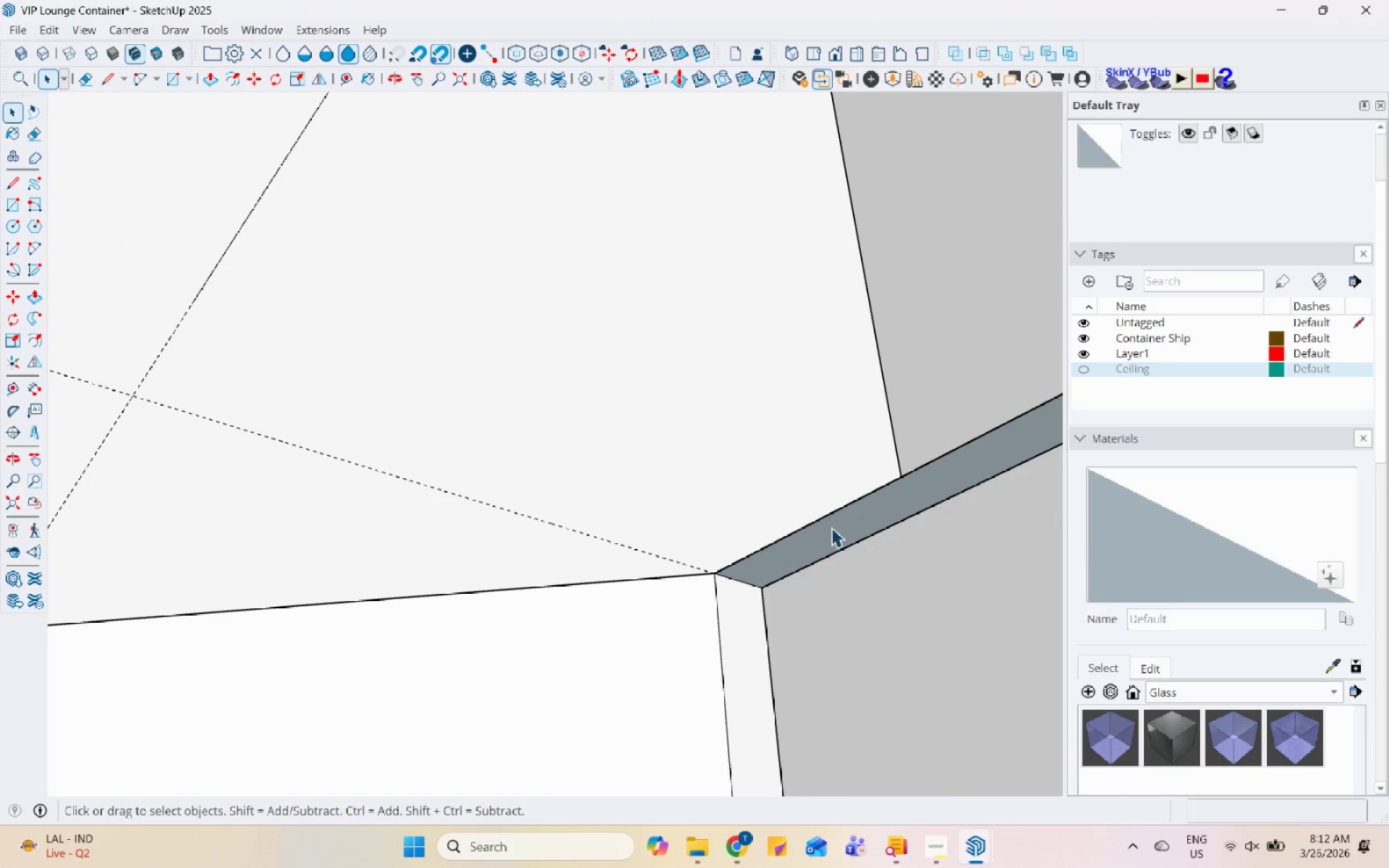 
left_click([831, 544])
 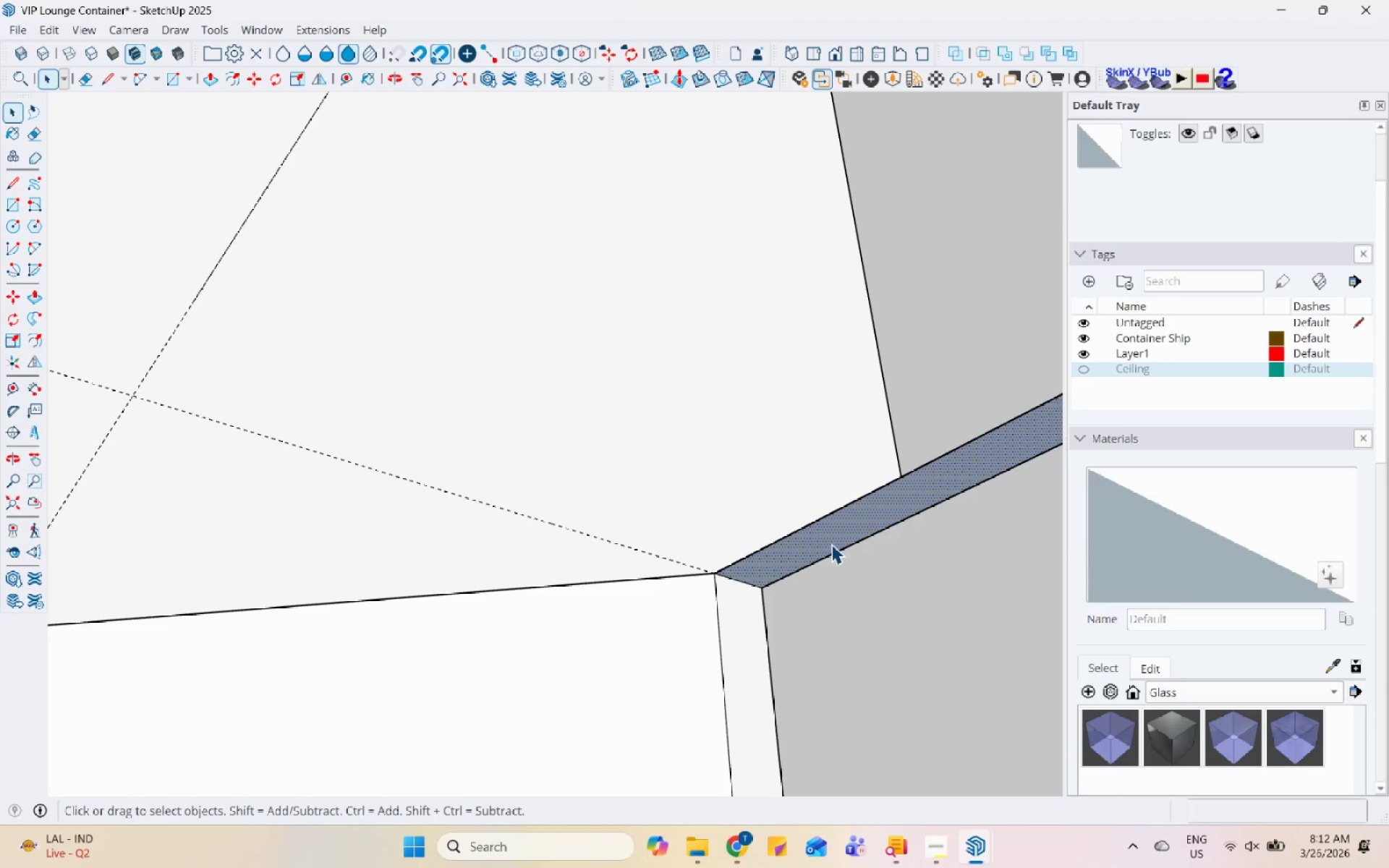 
scroll: coordinate [841, 485], scroll_direction: up, amount: 1.0
 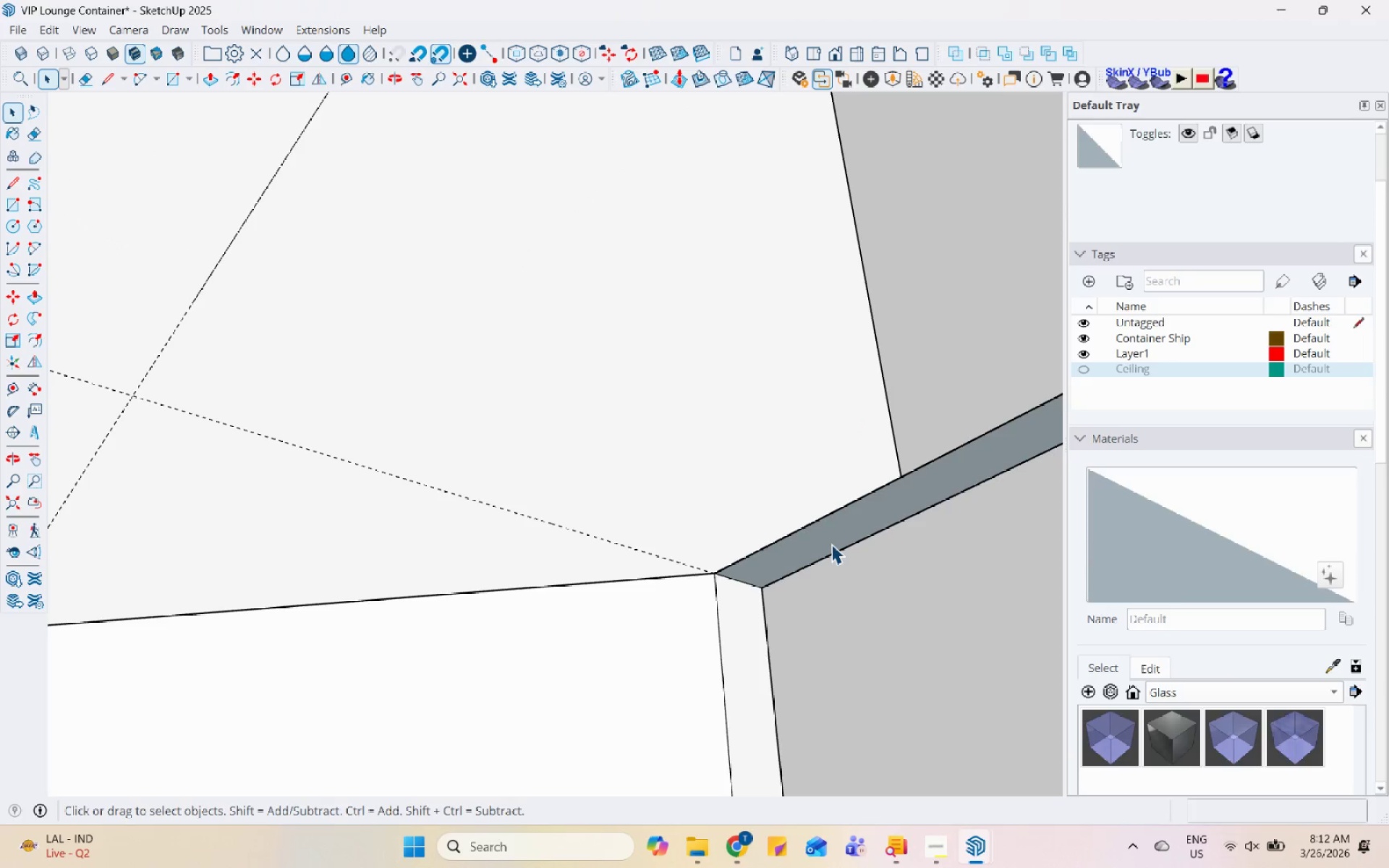 
key(P)
 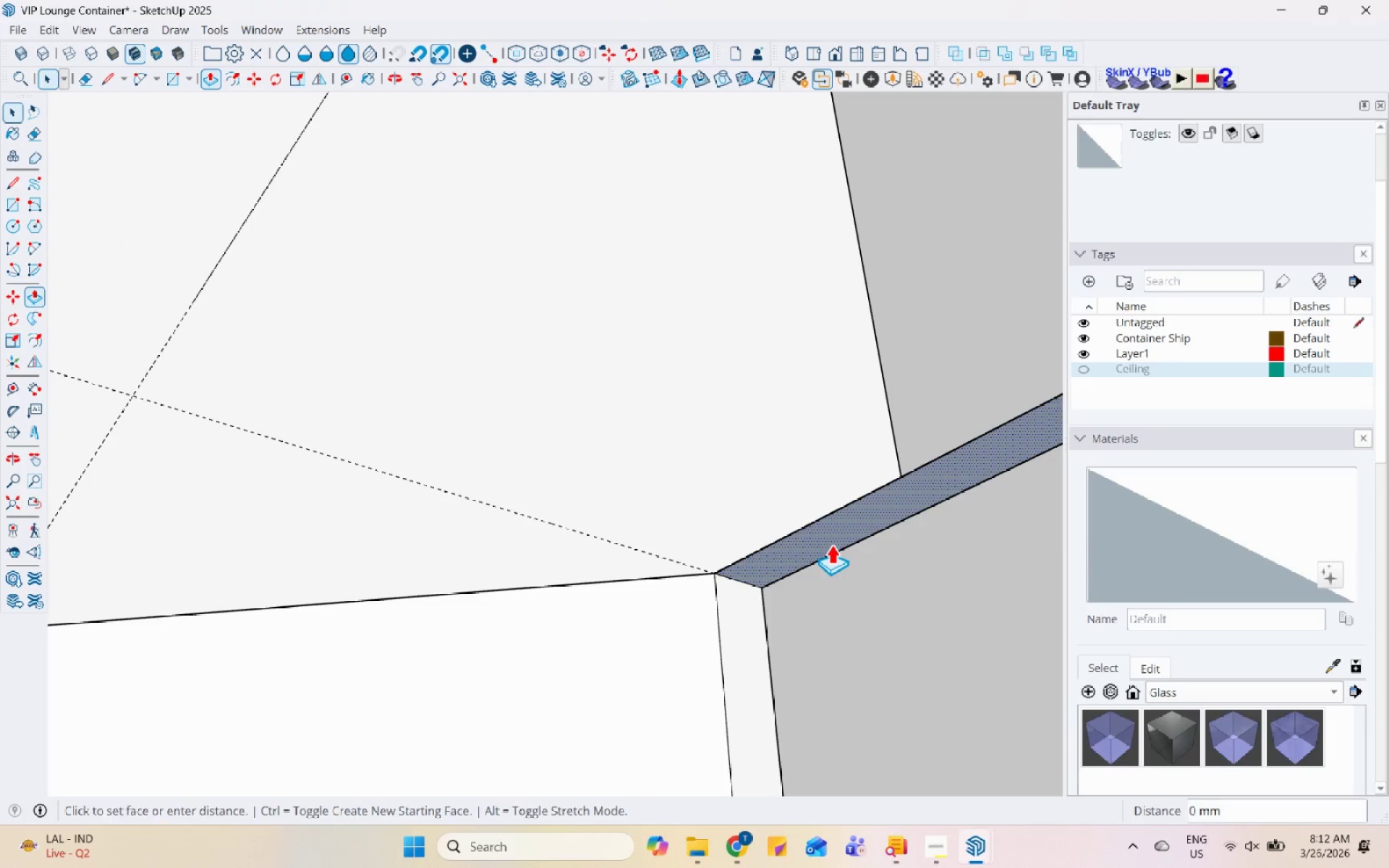 
left_click([831, 544])
 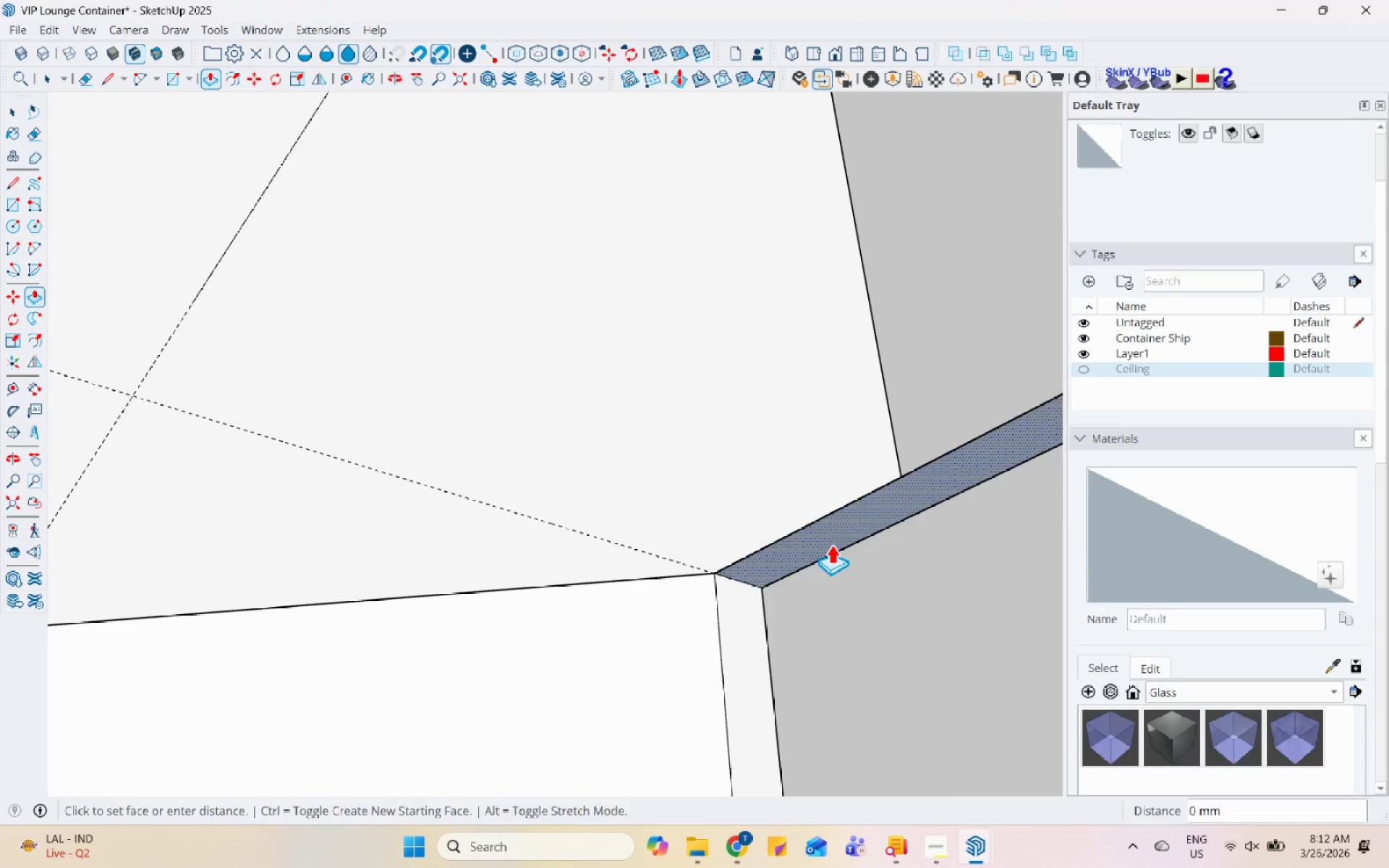 
double_click([831, 544])
 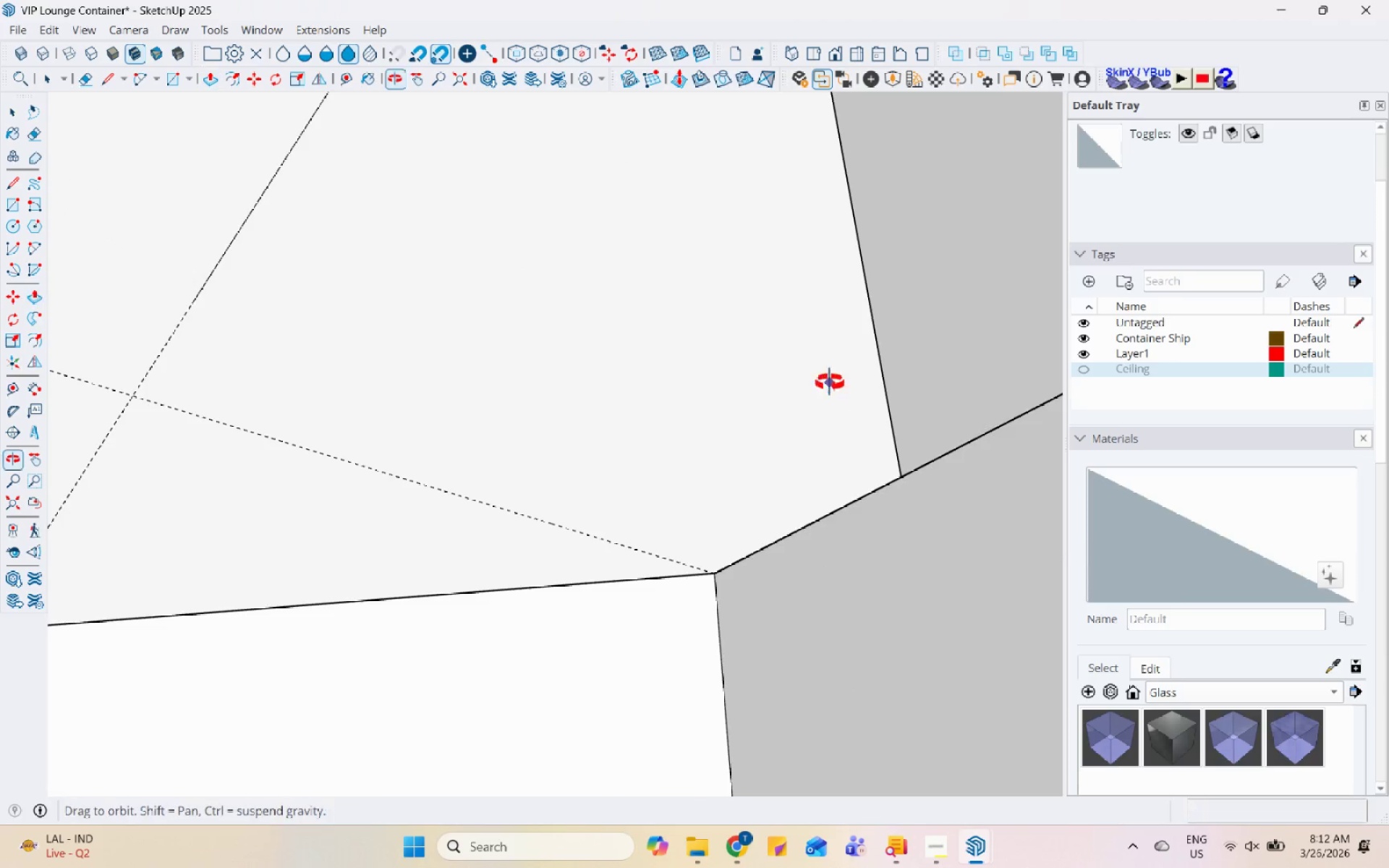 
scroll: coordinate [753, 488], scroll_direction: down, amount: 27.0
 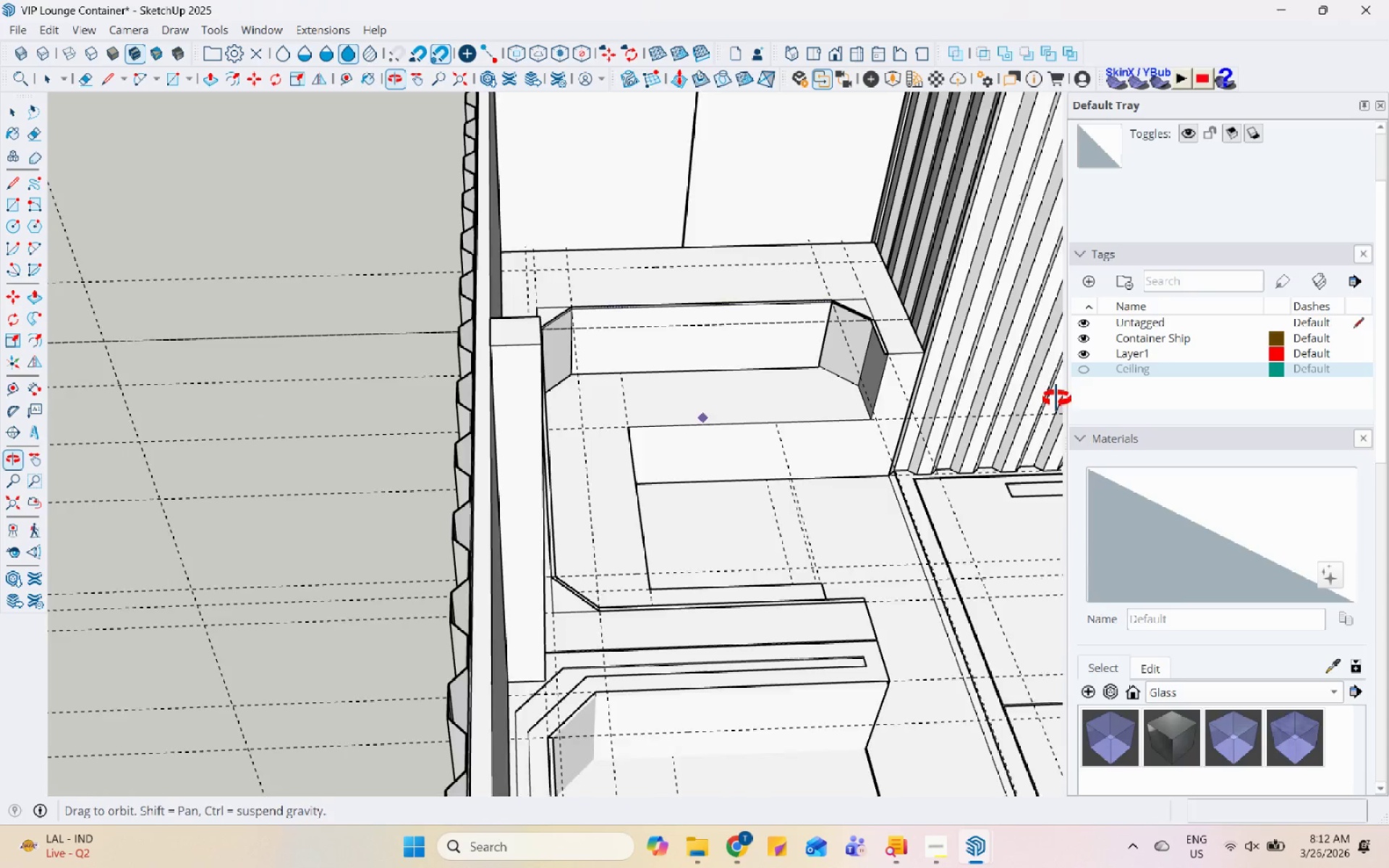 
key(Space)
 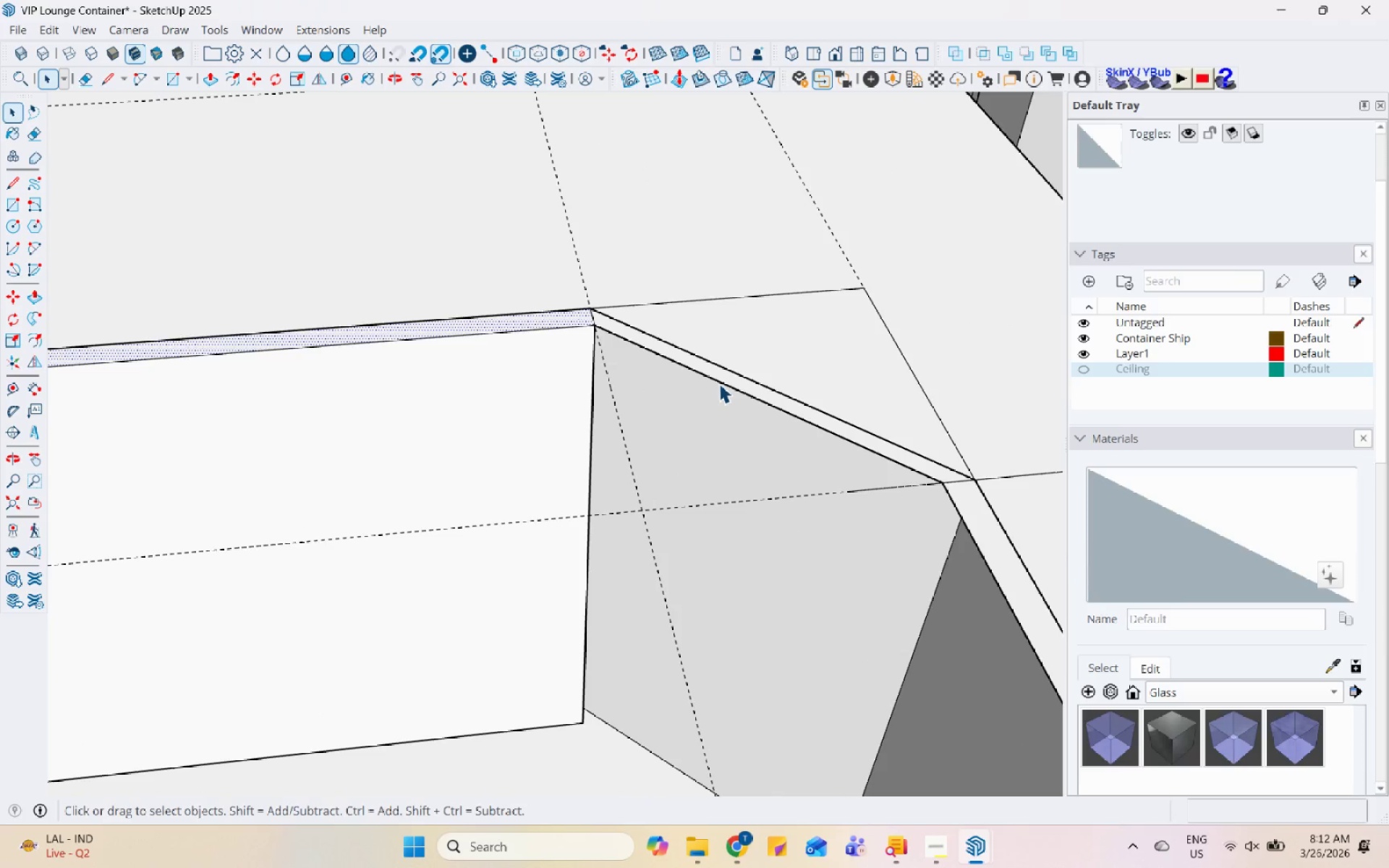 
scroll: coordinate [767, 337], scroll_direction: up, amount: 21.0
 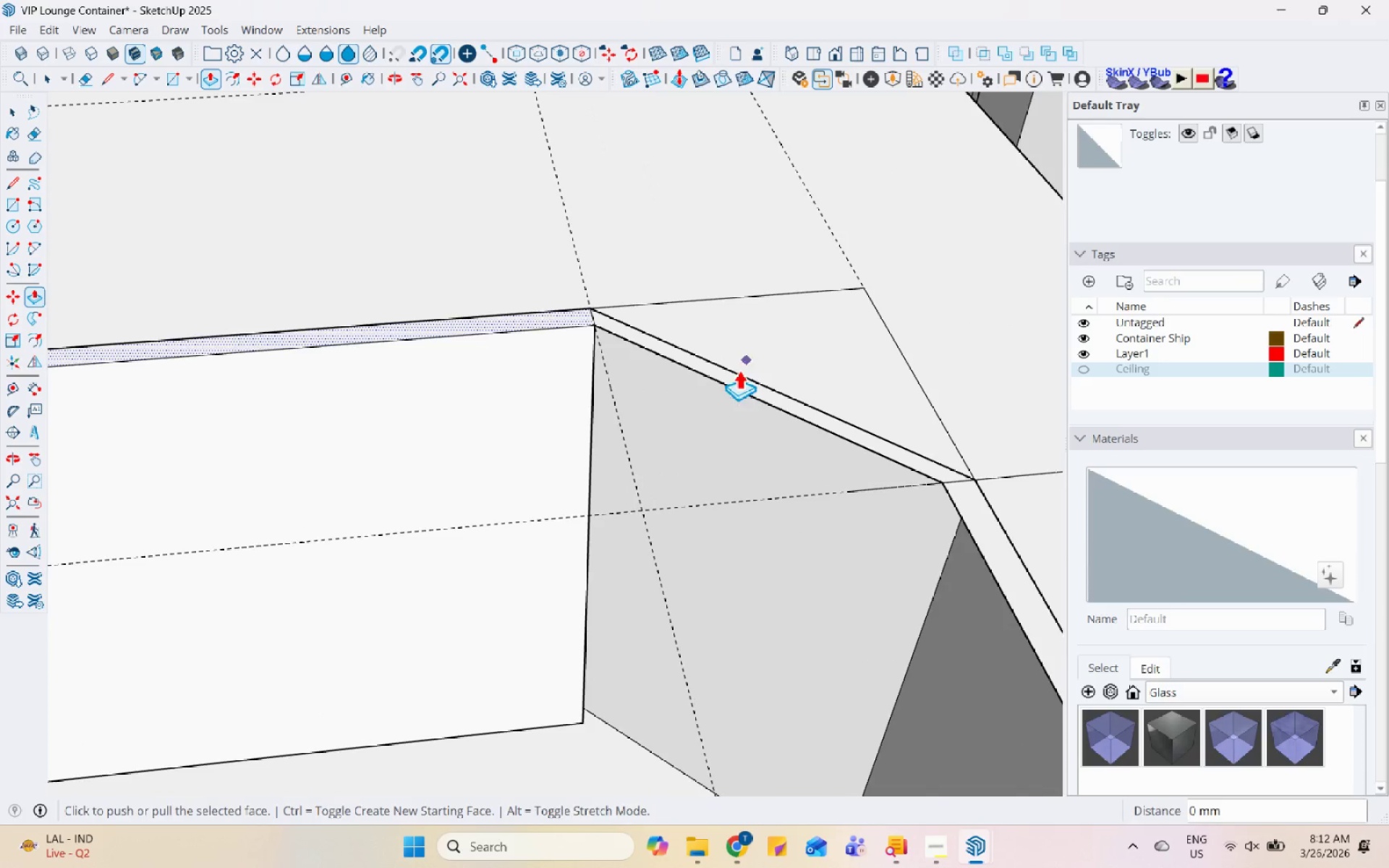 
double_click([721, 379])
 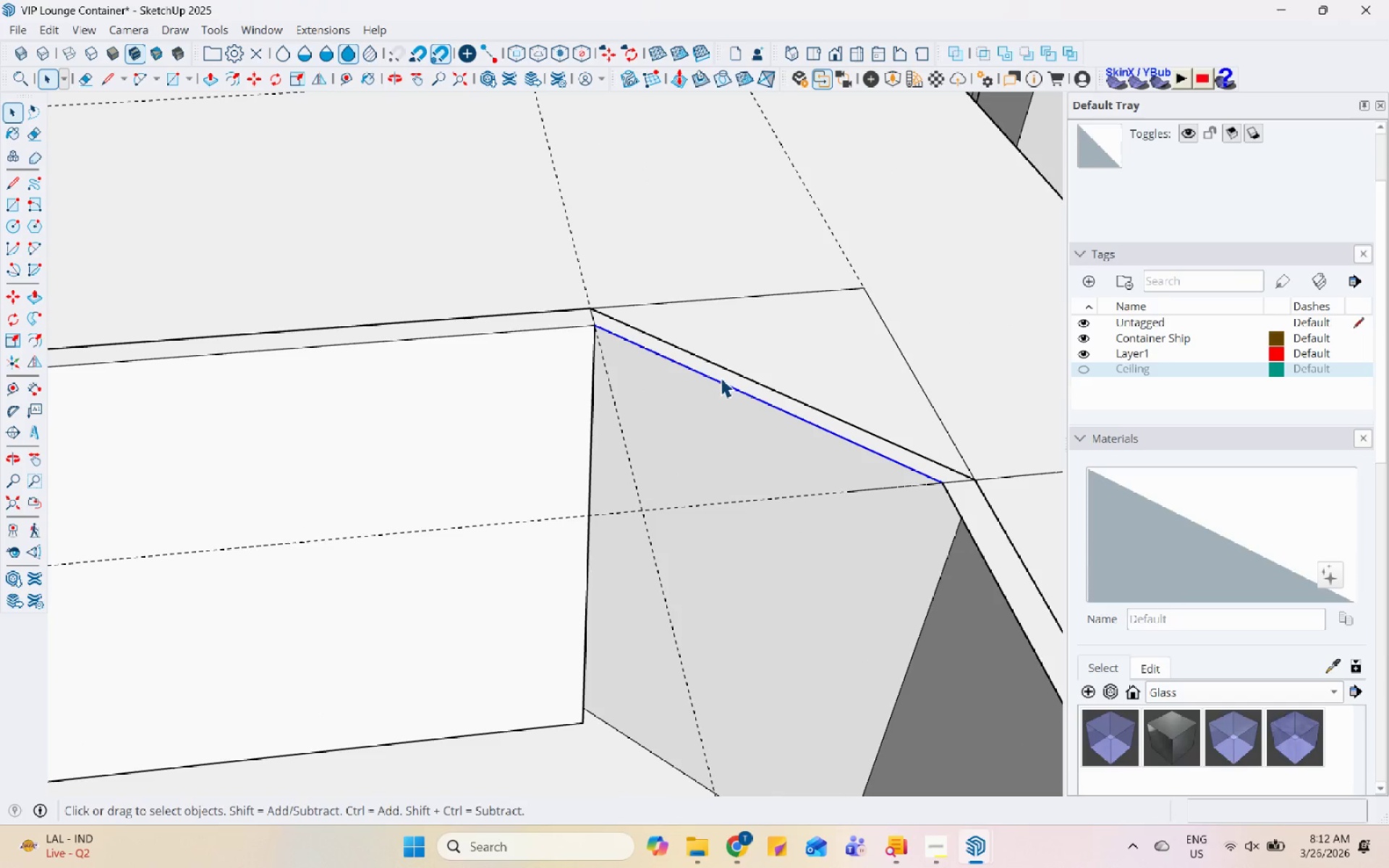 
left_click([721, 378])
 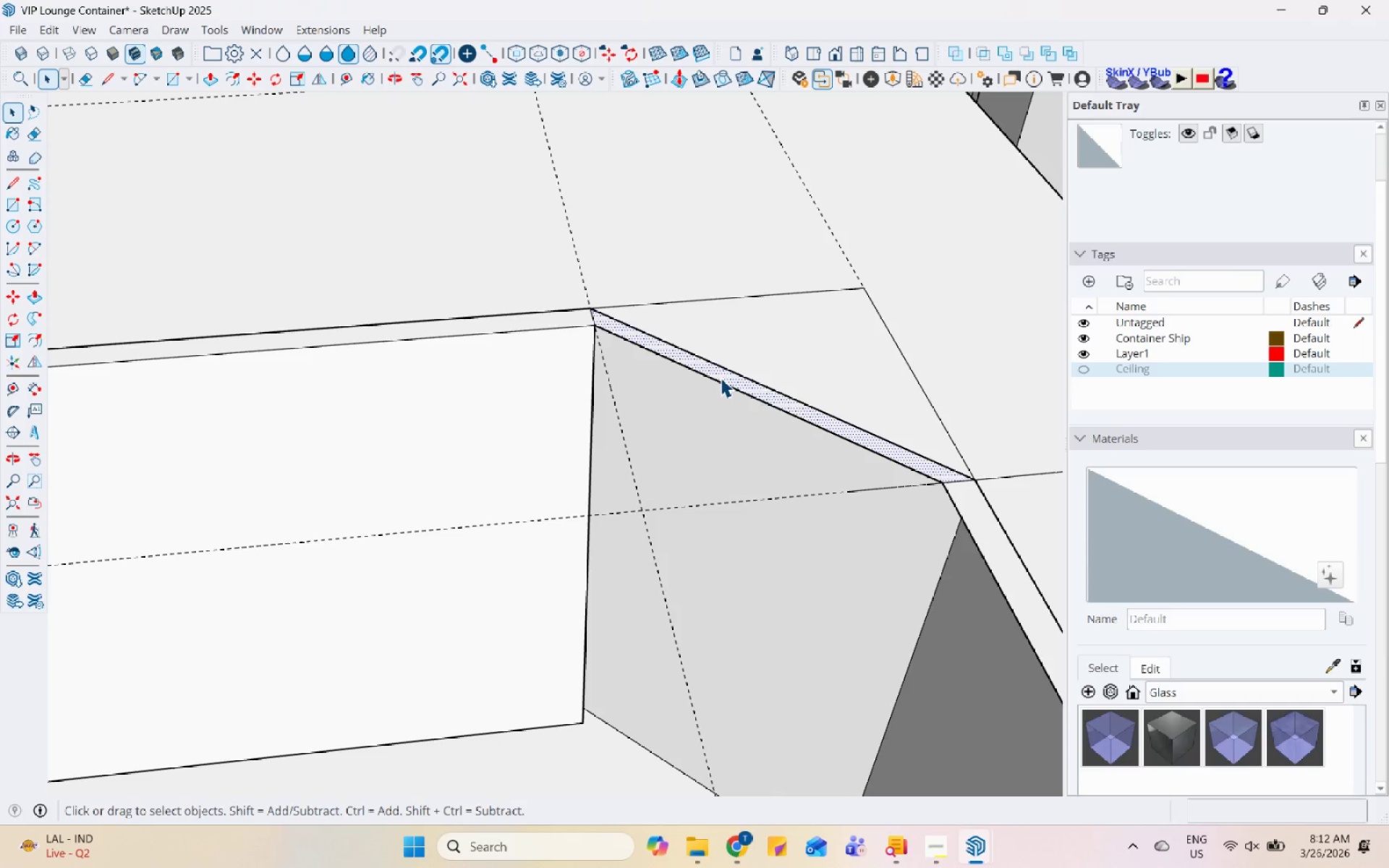 
key(P)
 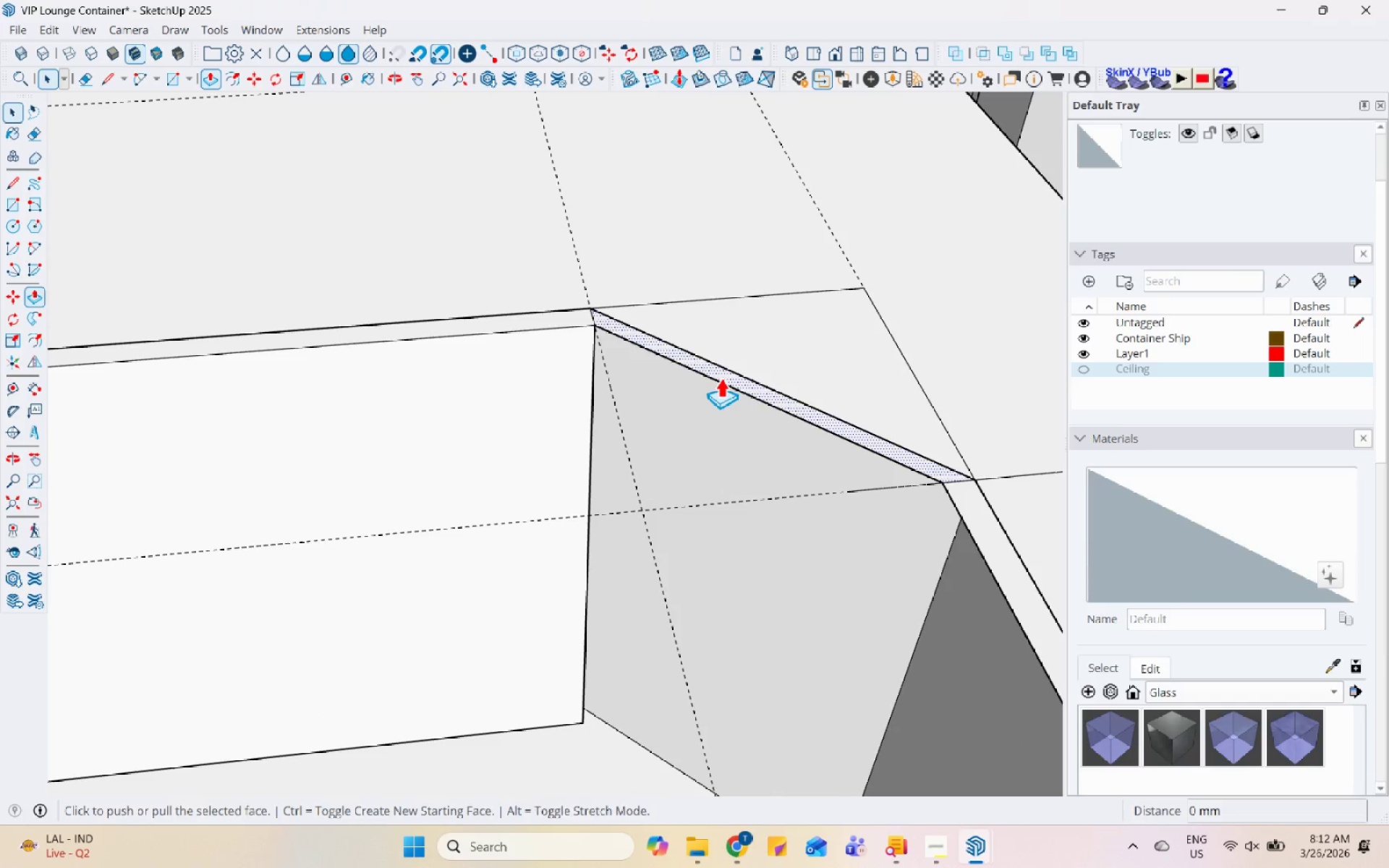 
left_click([721, 378])
 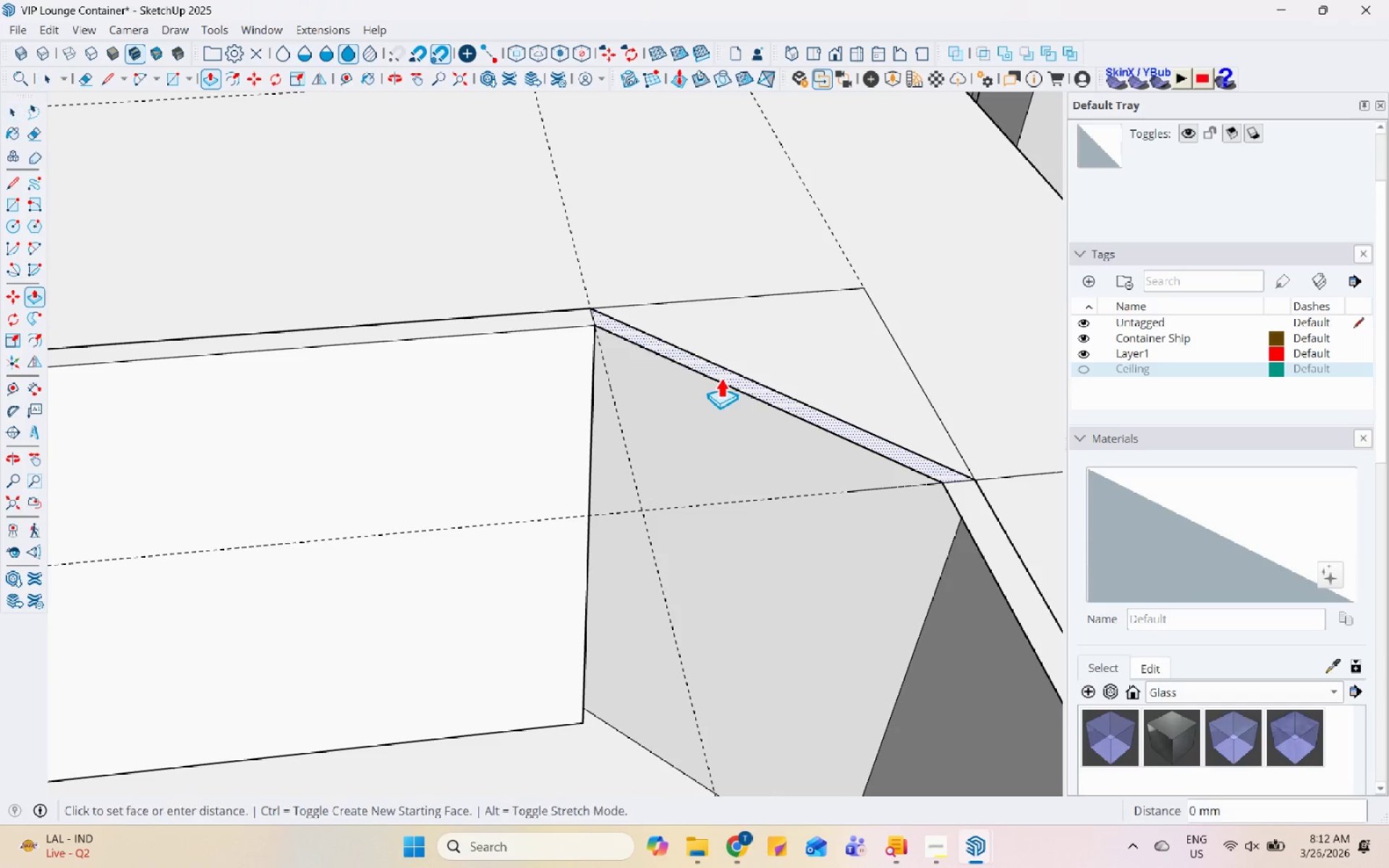 
double_click([721, 378])
 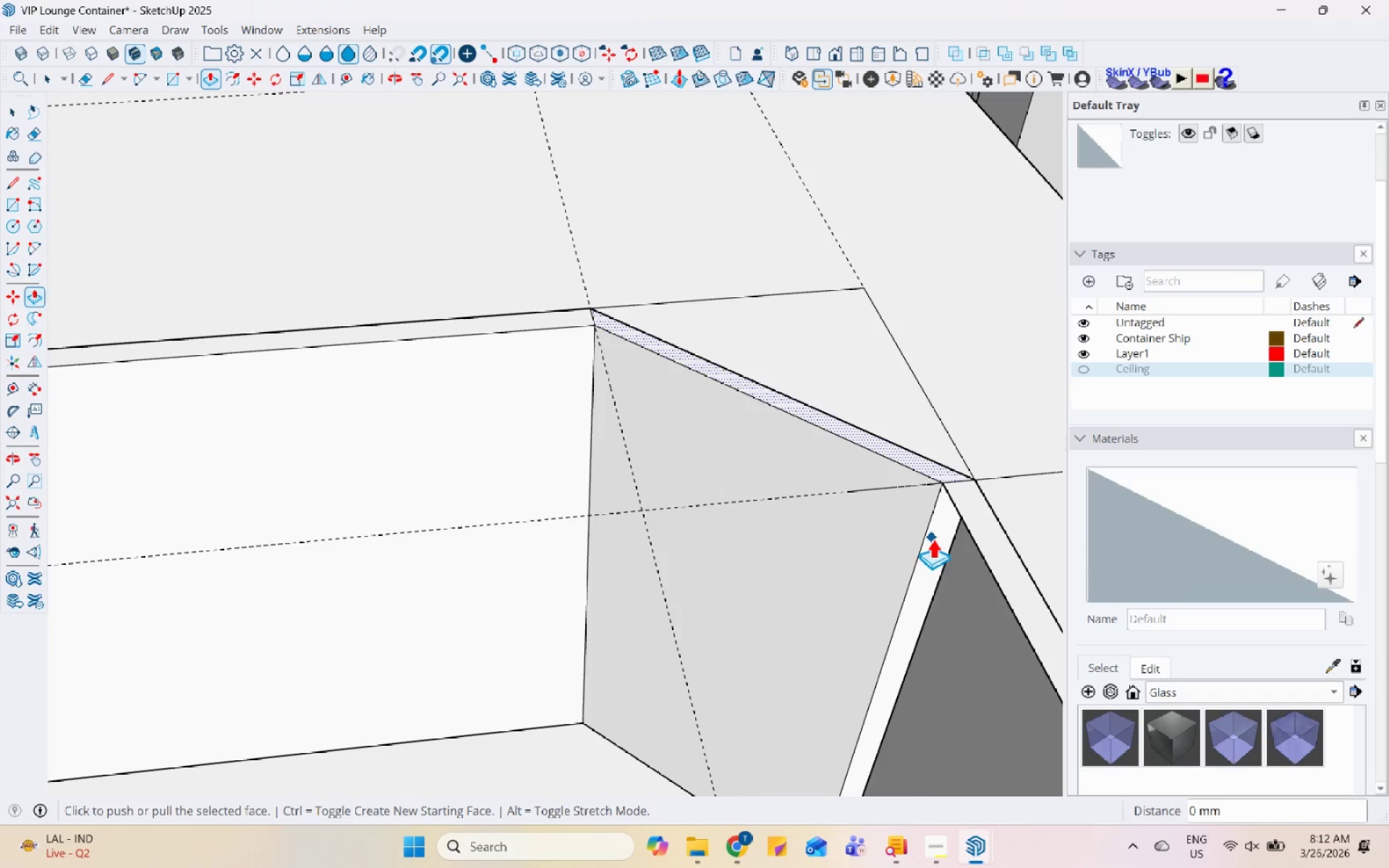 
key(Space)
 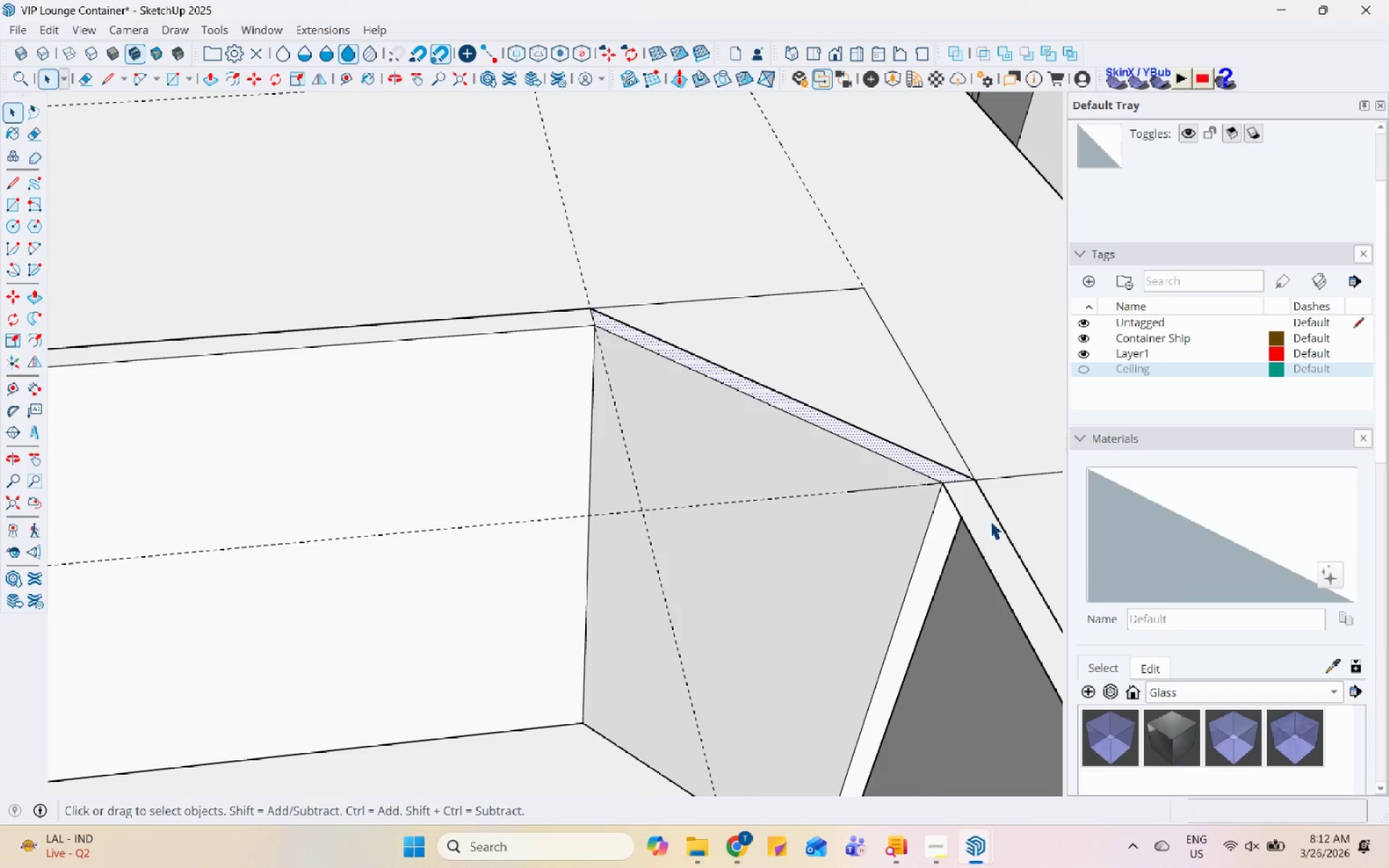 
left_click([990, 520])
 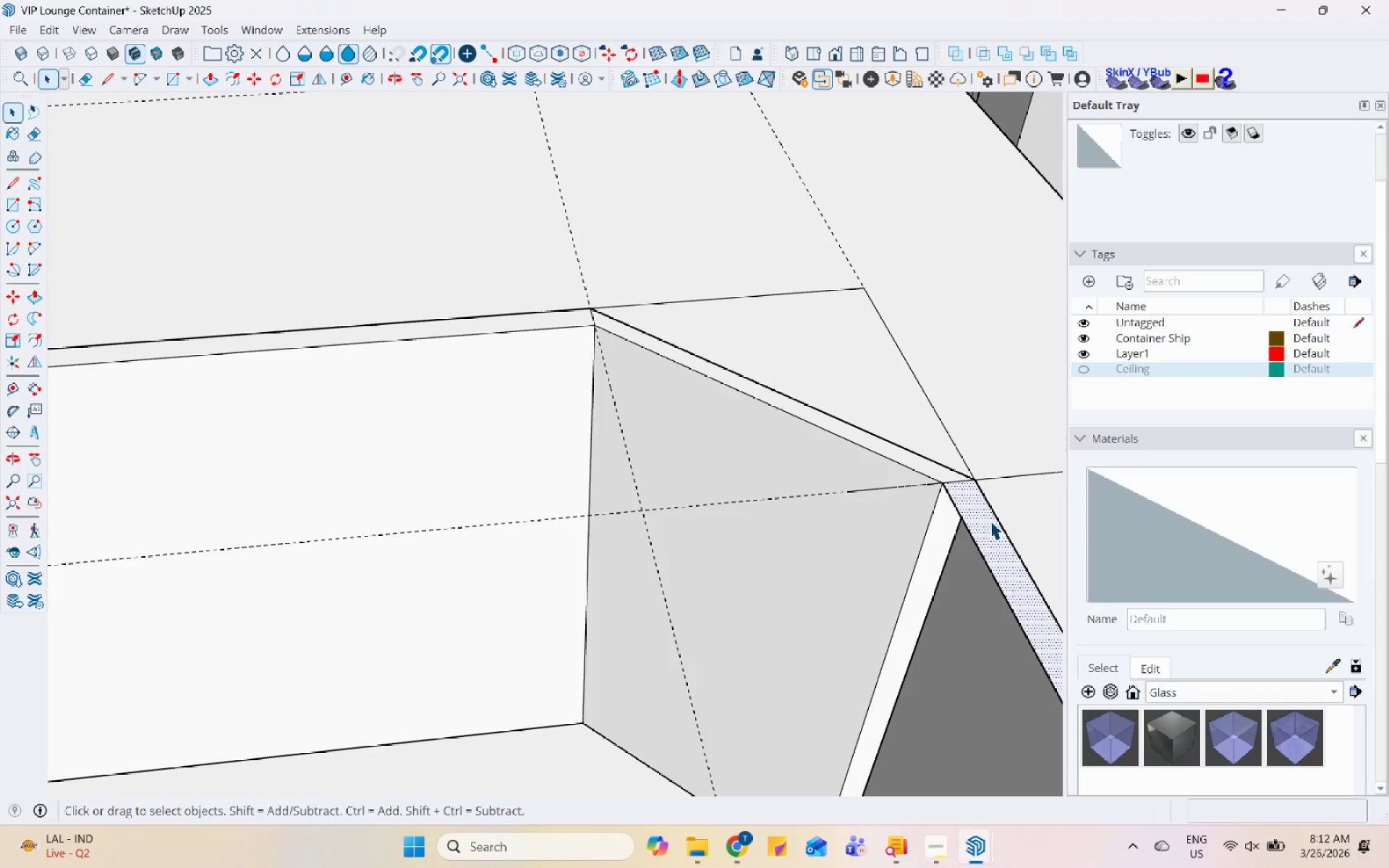 
key(P)
 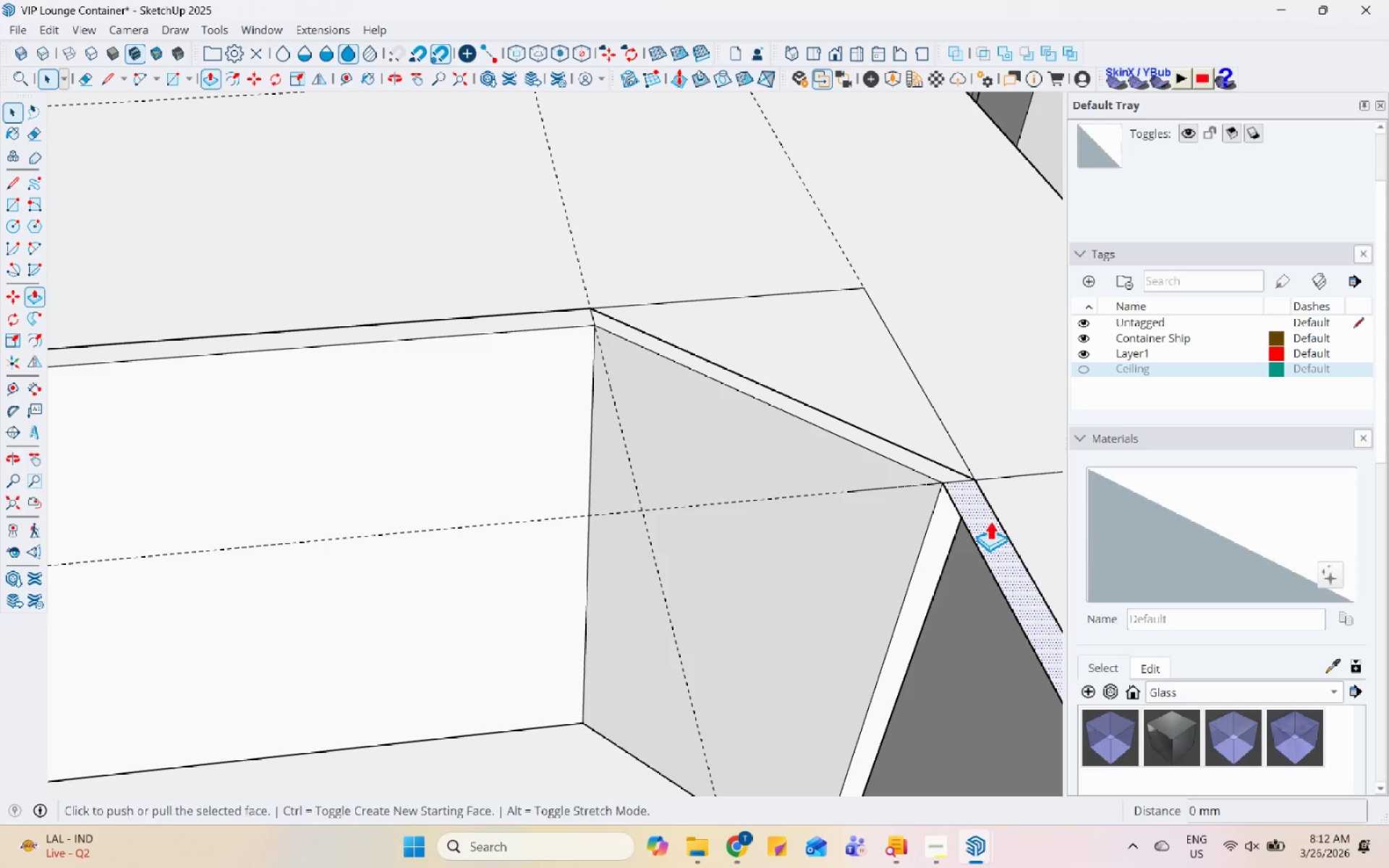 
left_click([990, 520])
 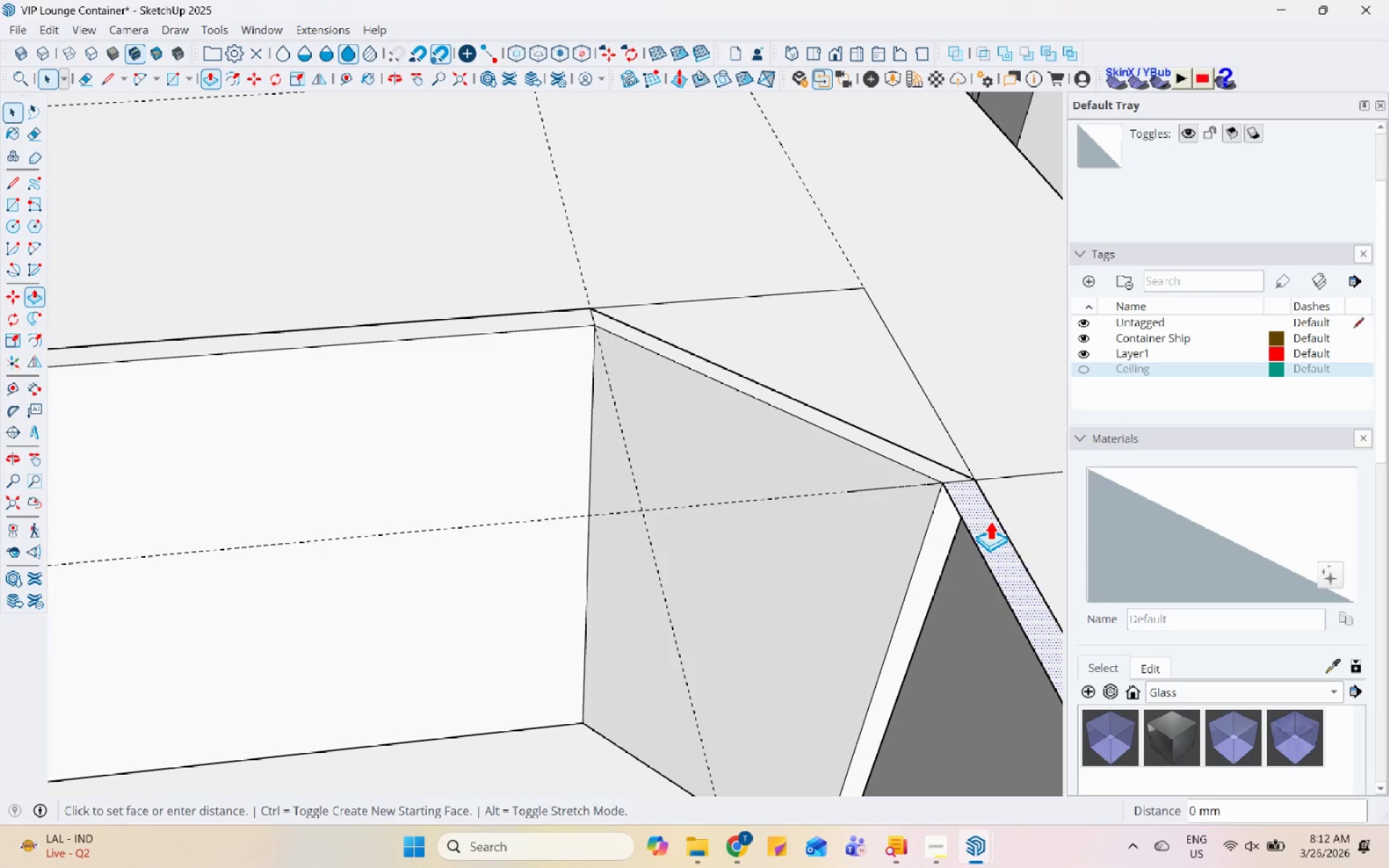 
double_click([990, 520])
 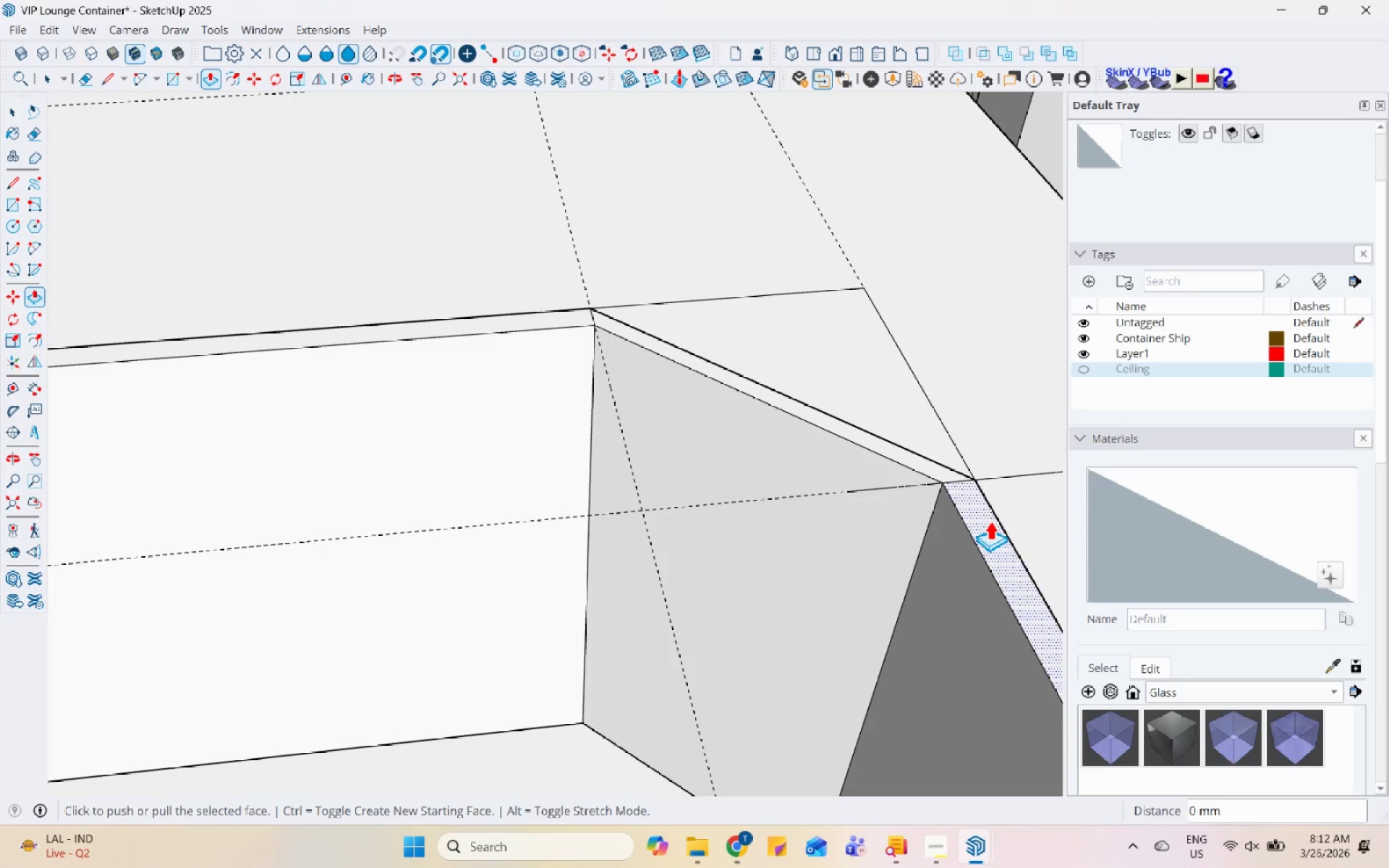 
scroll: coordinate [658, 357], scroll_direction: down, amount: 29.0
 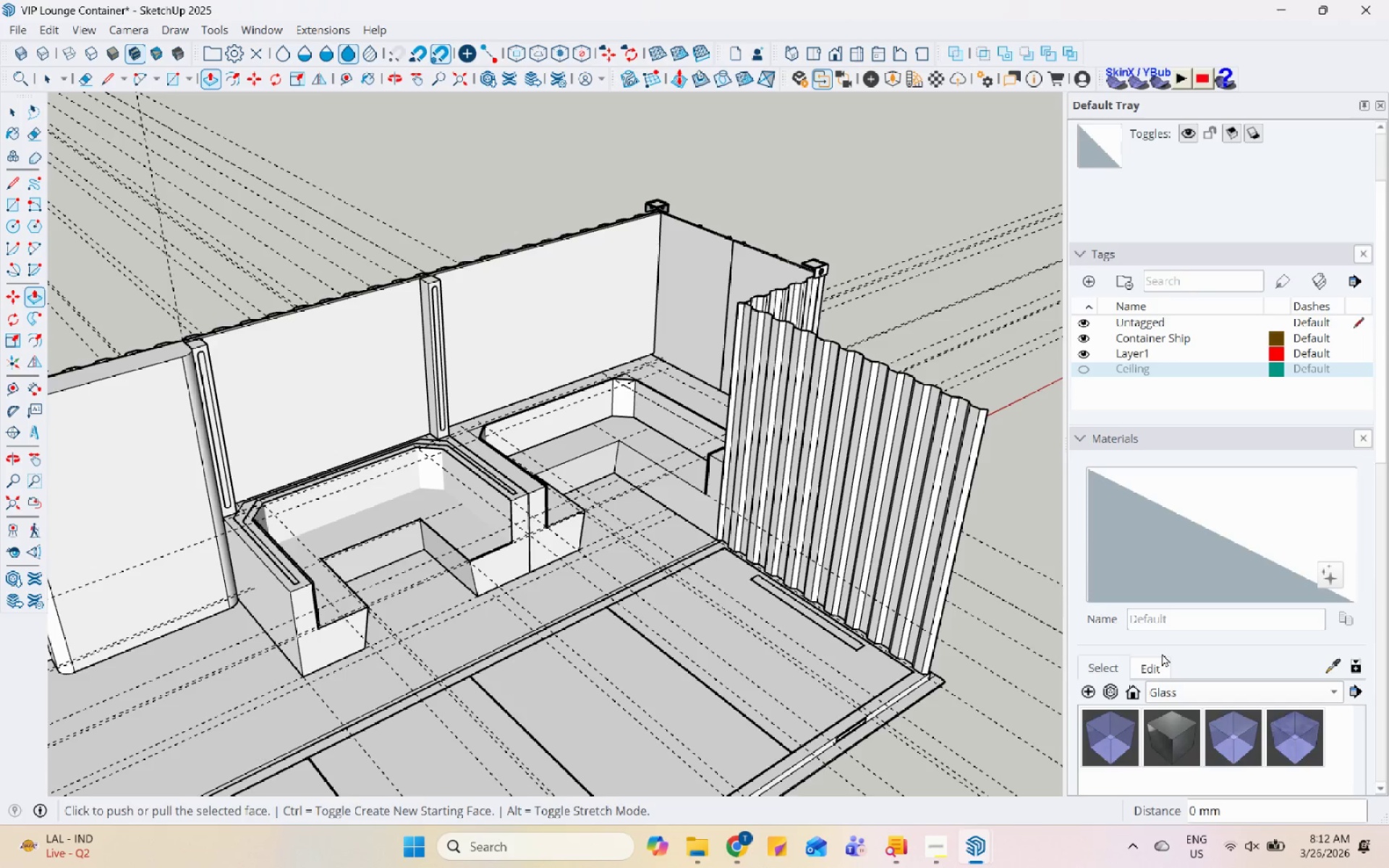 
wait(11.0)
 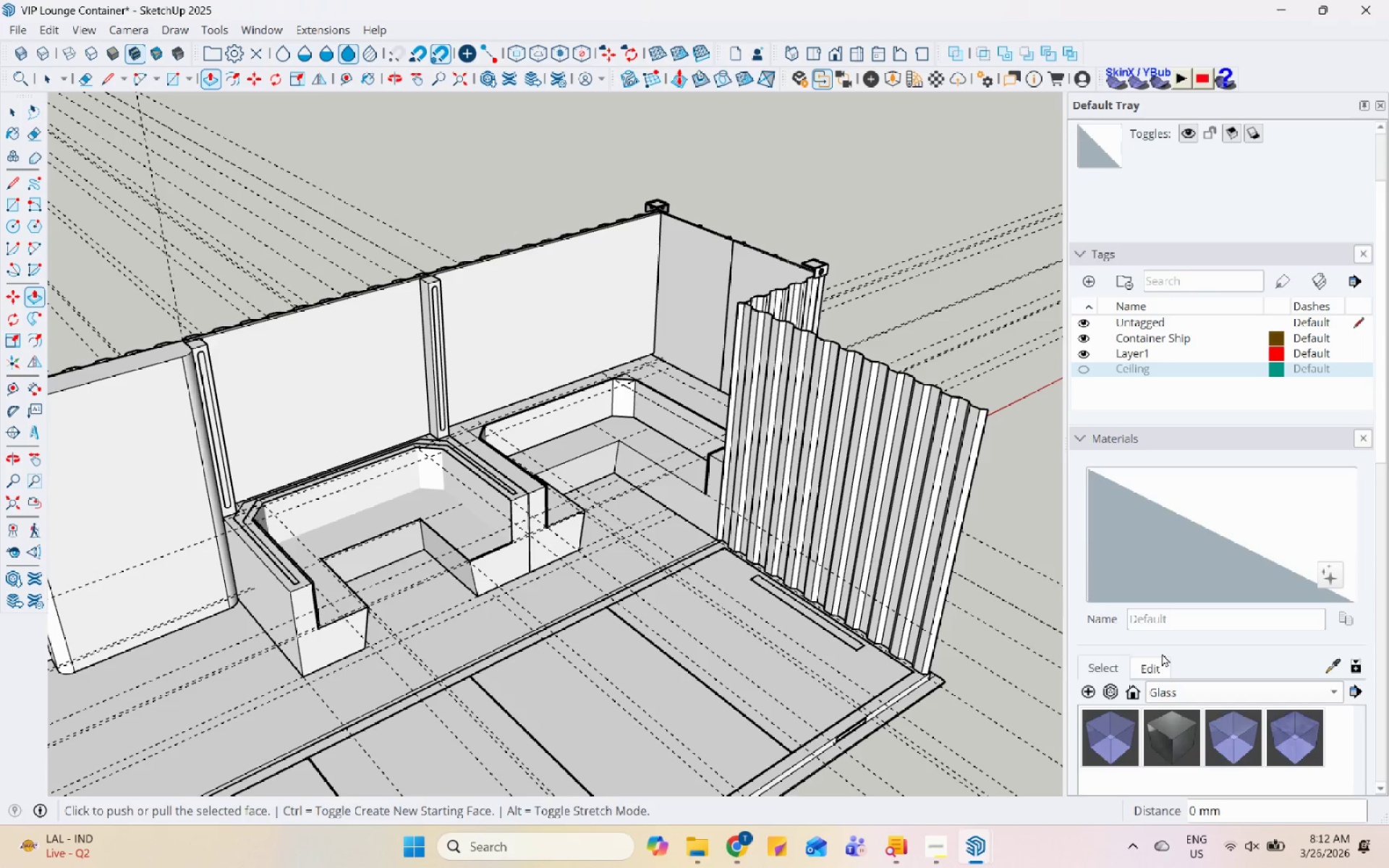 
left_click([940, 859])